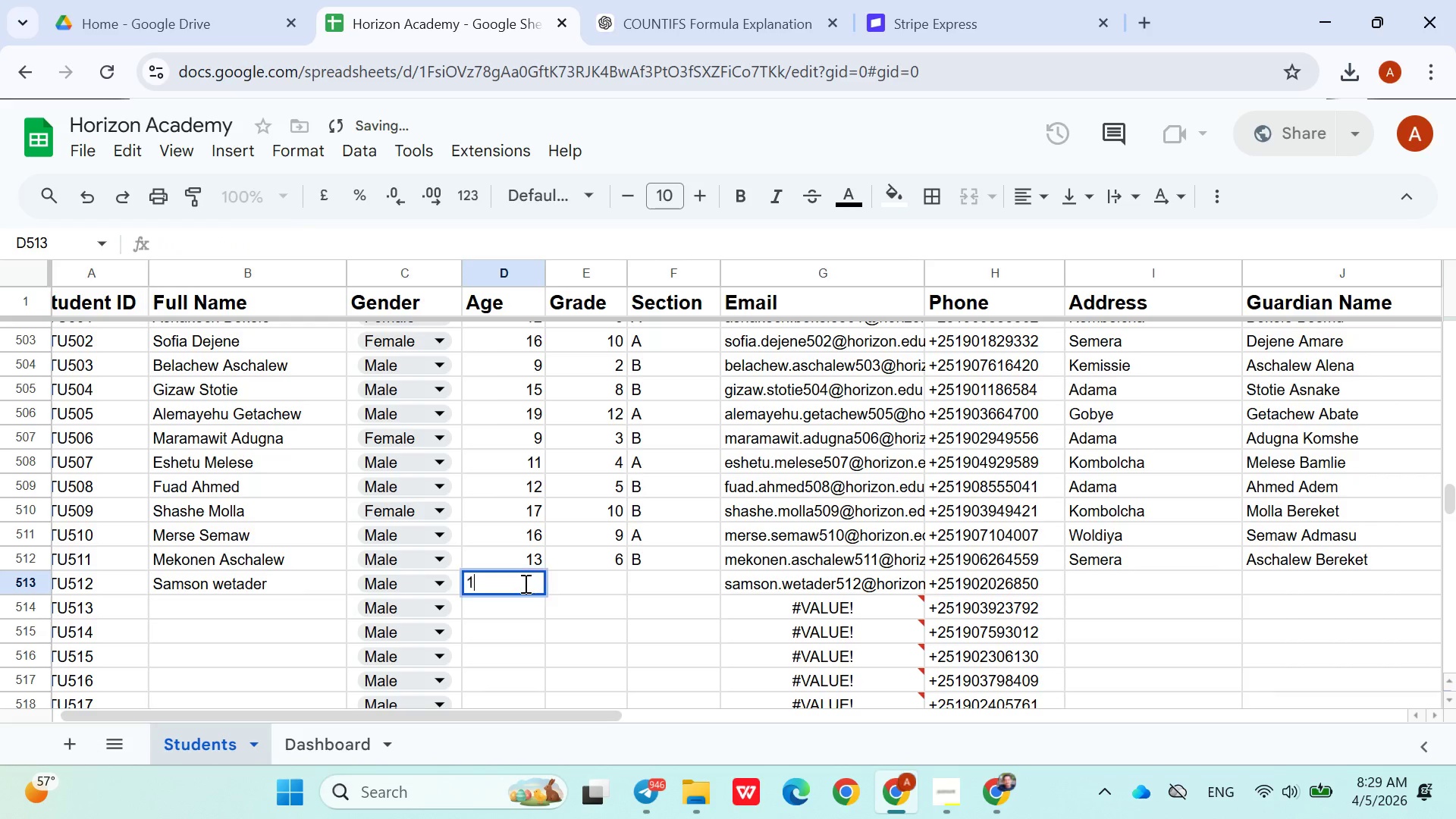 
type(14)
 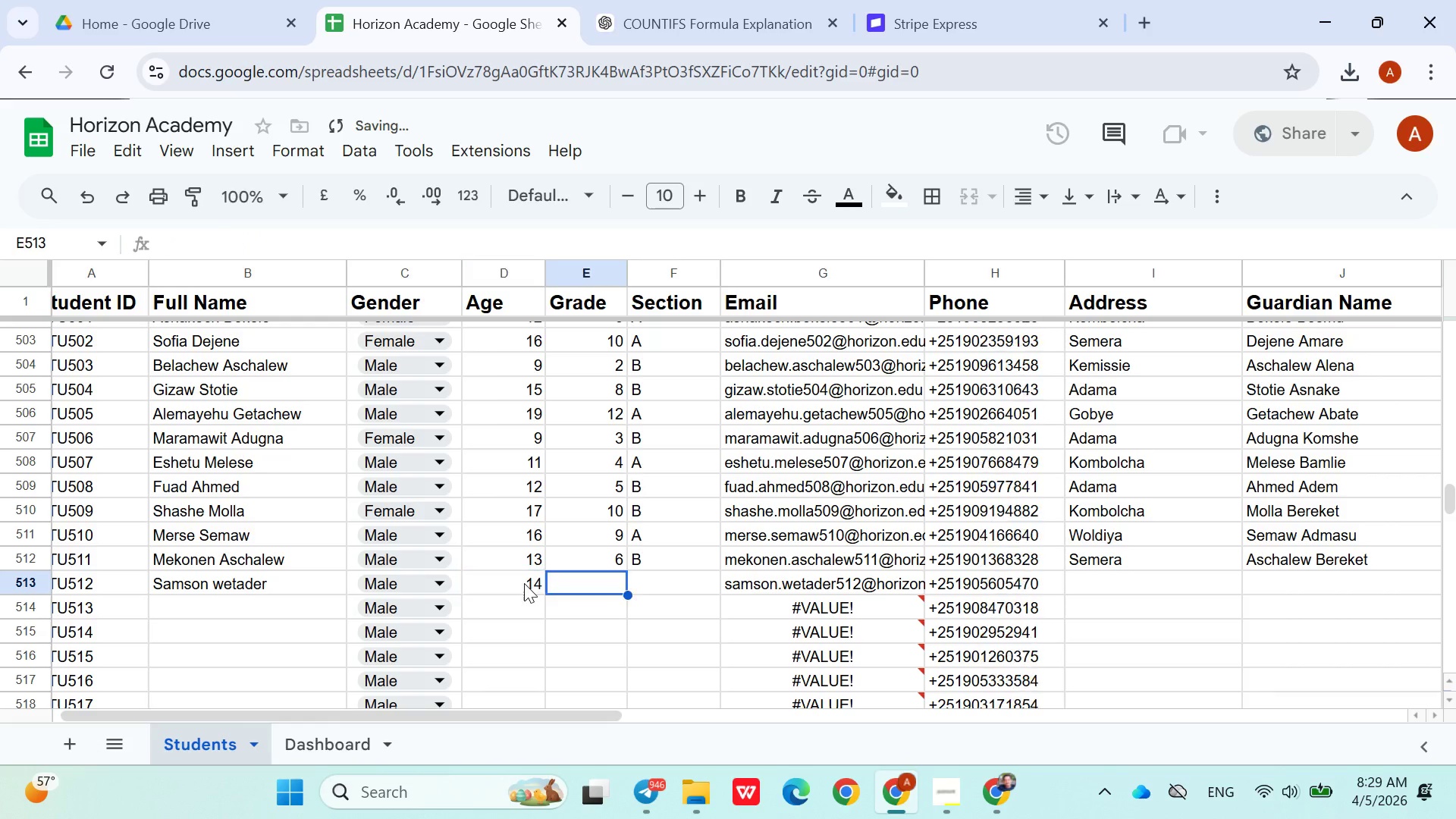 
key(ArrowRight)
 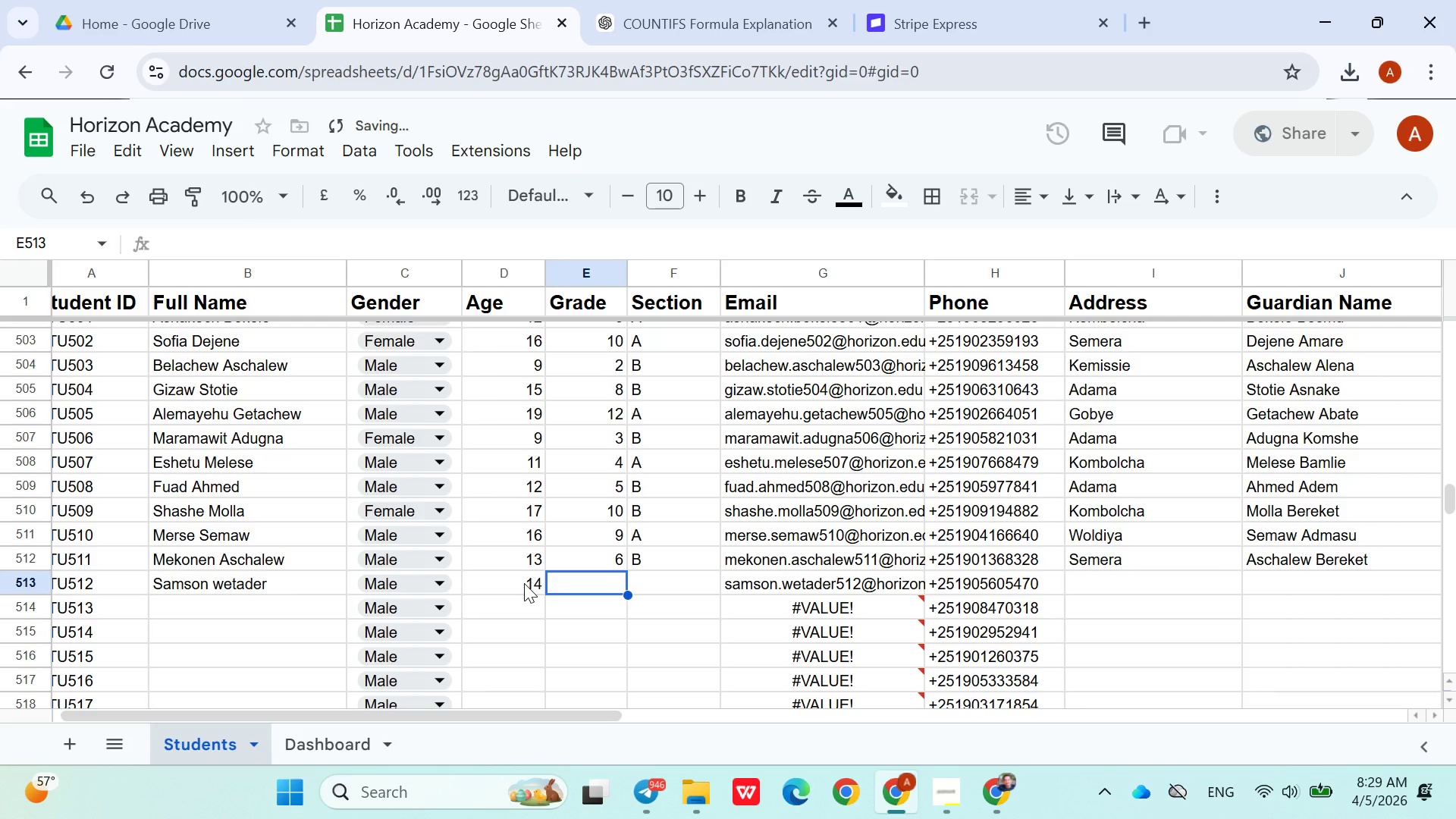 
key(7)
 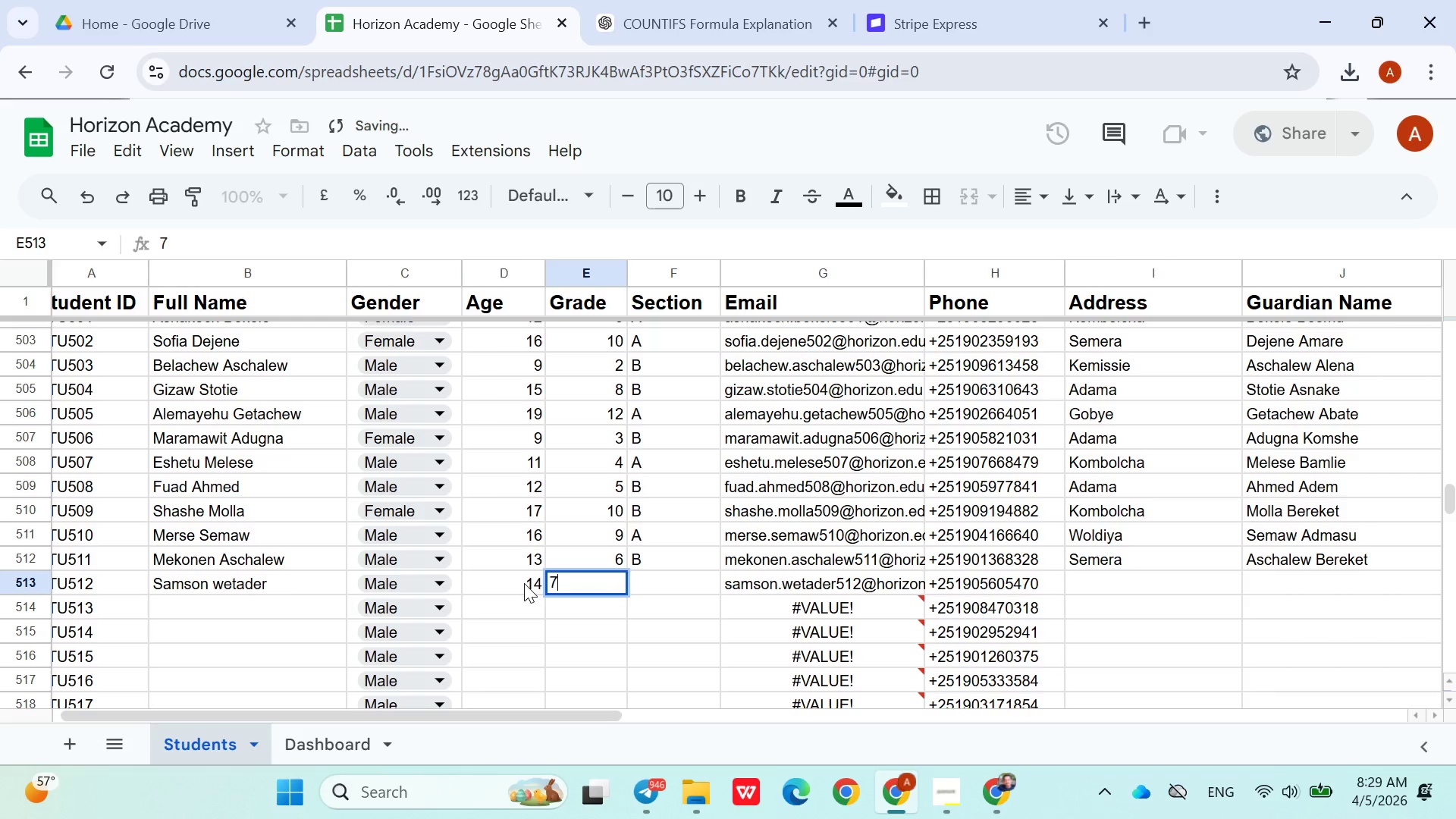 
key(ArrowRight)
 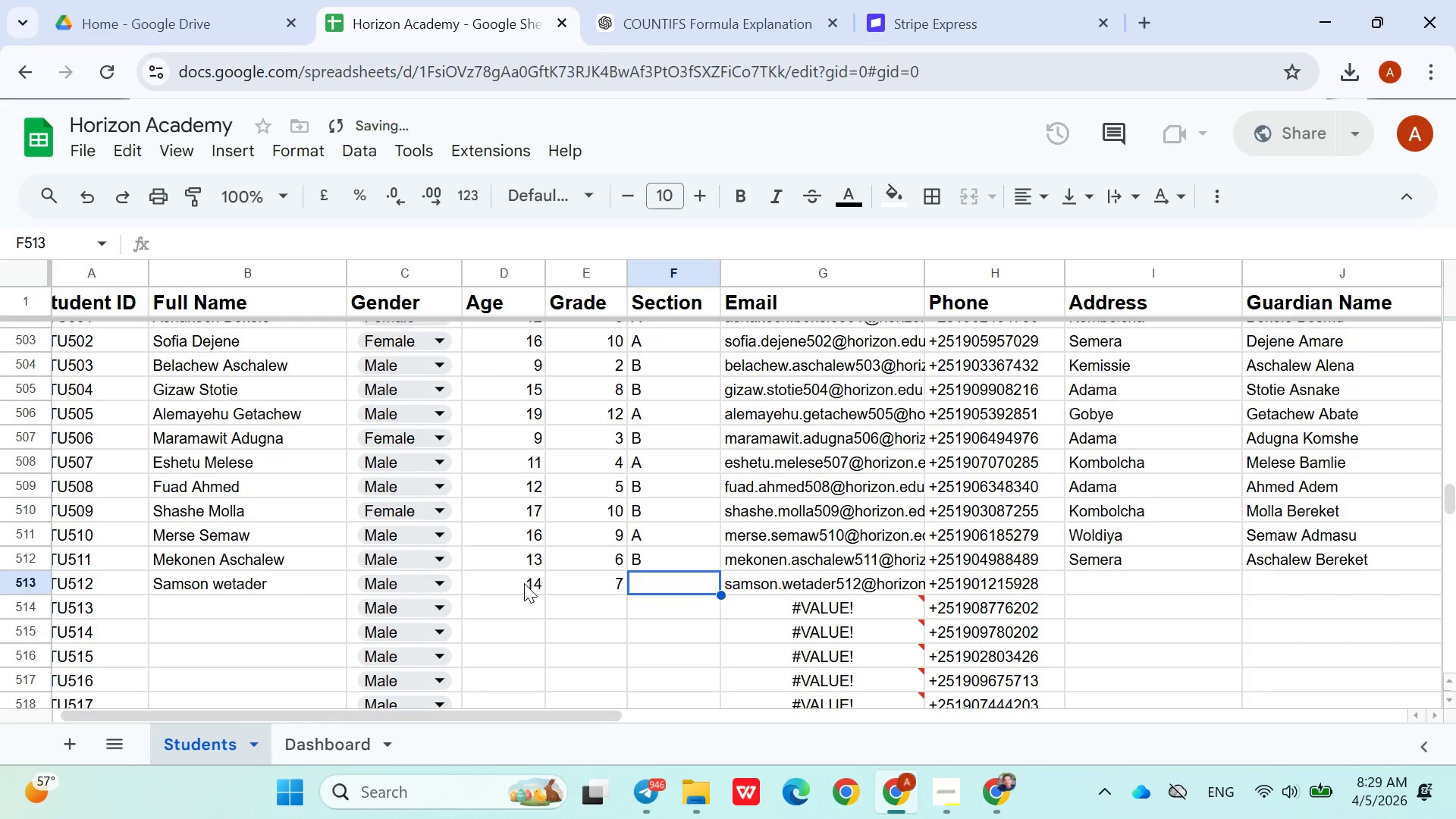 
key(Shift+ShiftLeft)
 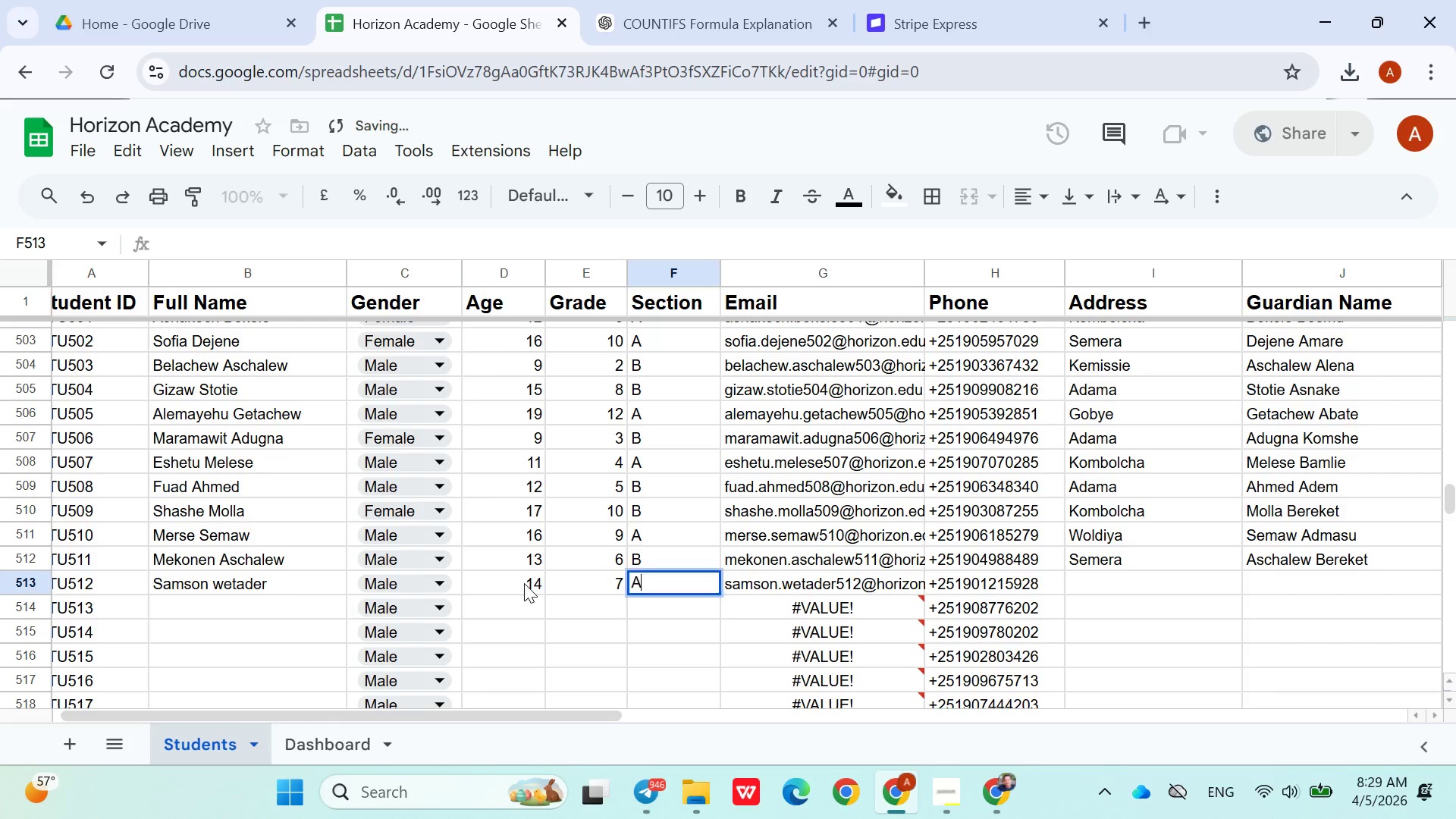 
key(Shift+A)
 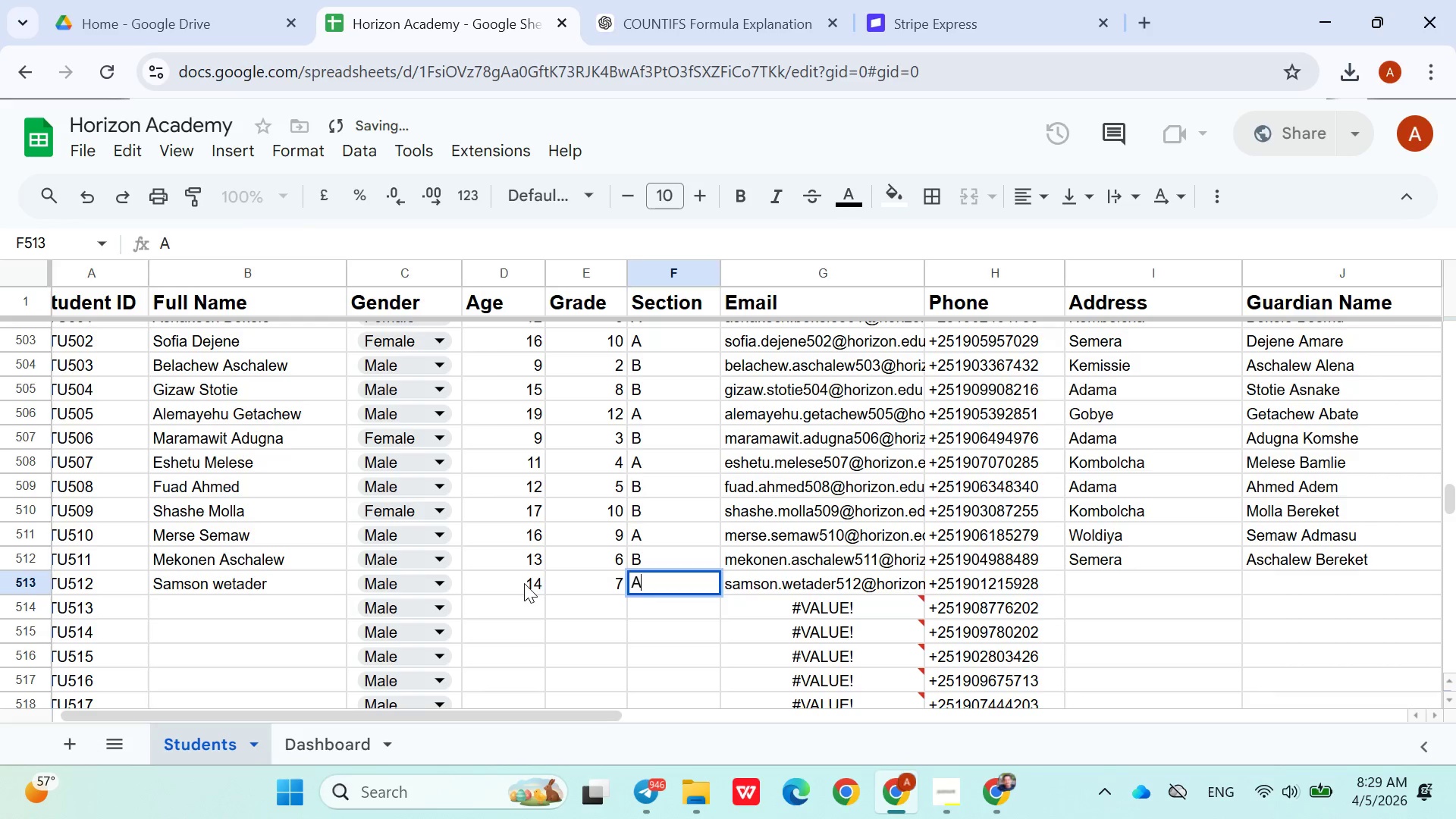 
key(ArrowDown)
 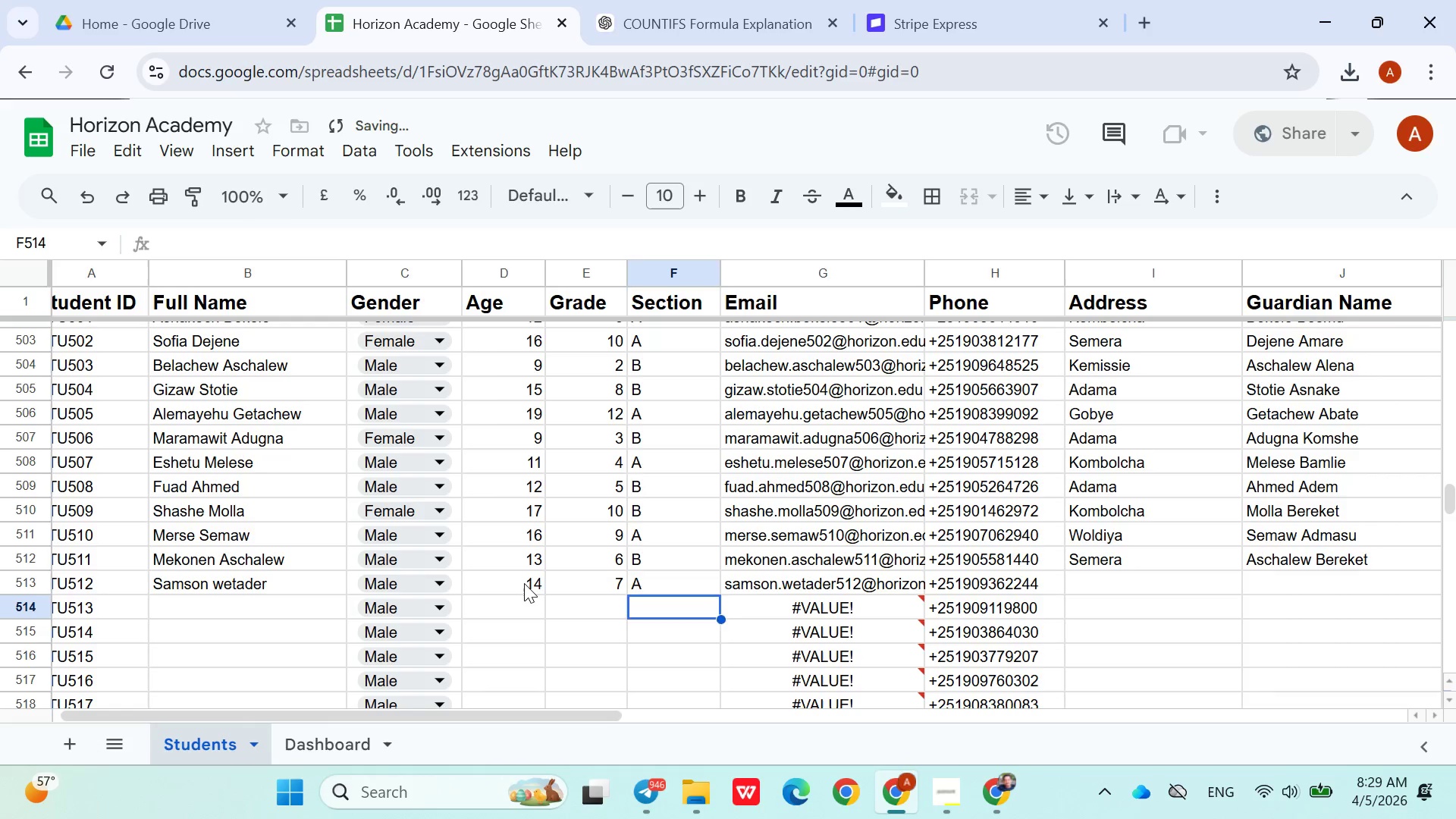 
key(ArrowUp)
 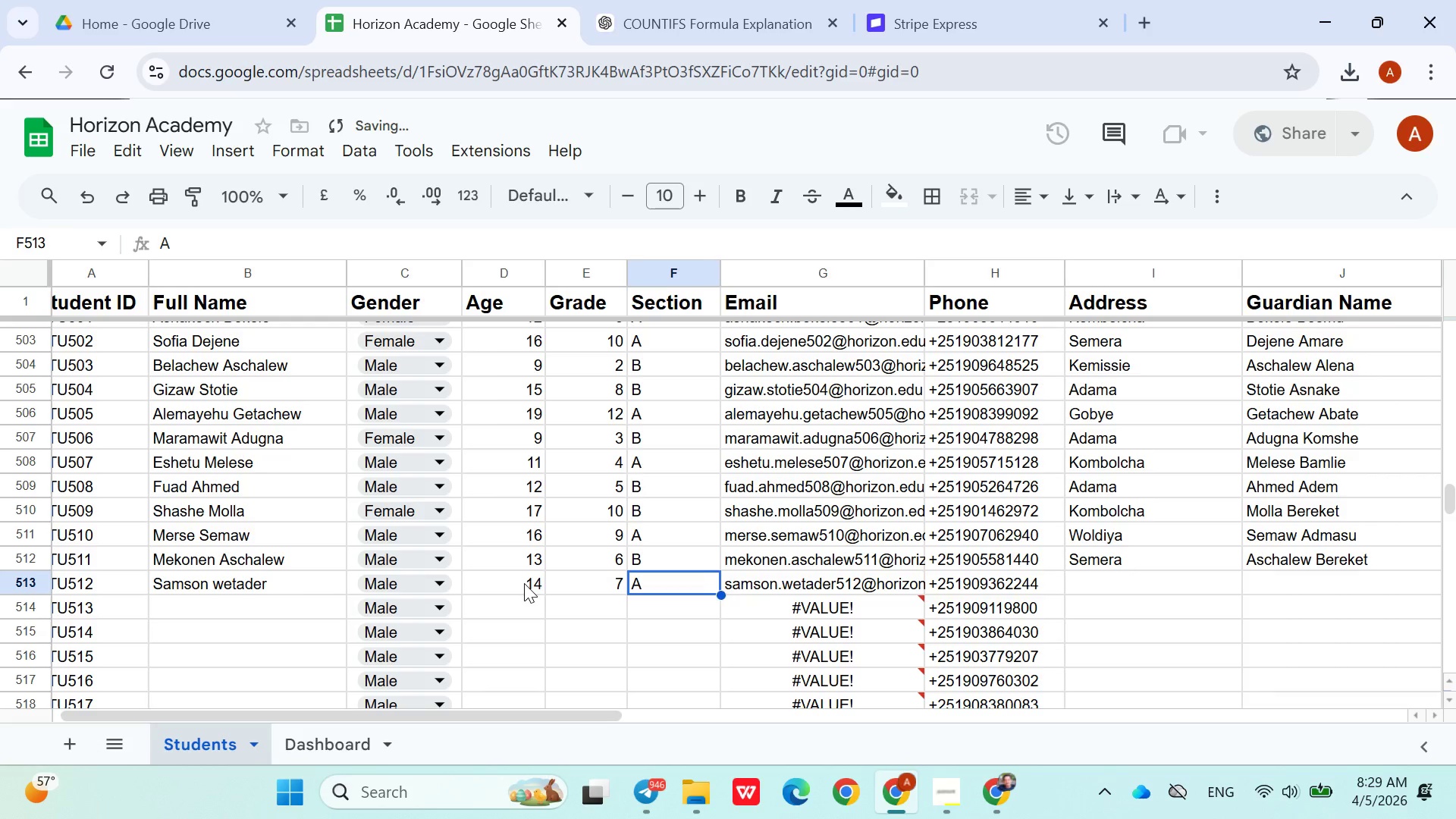 
key(ArrowRight)
 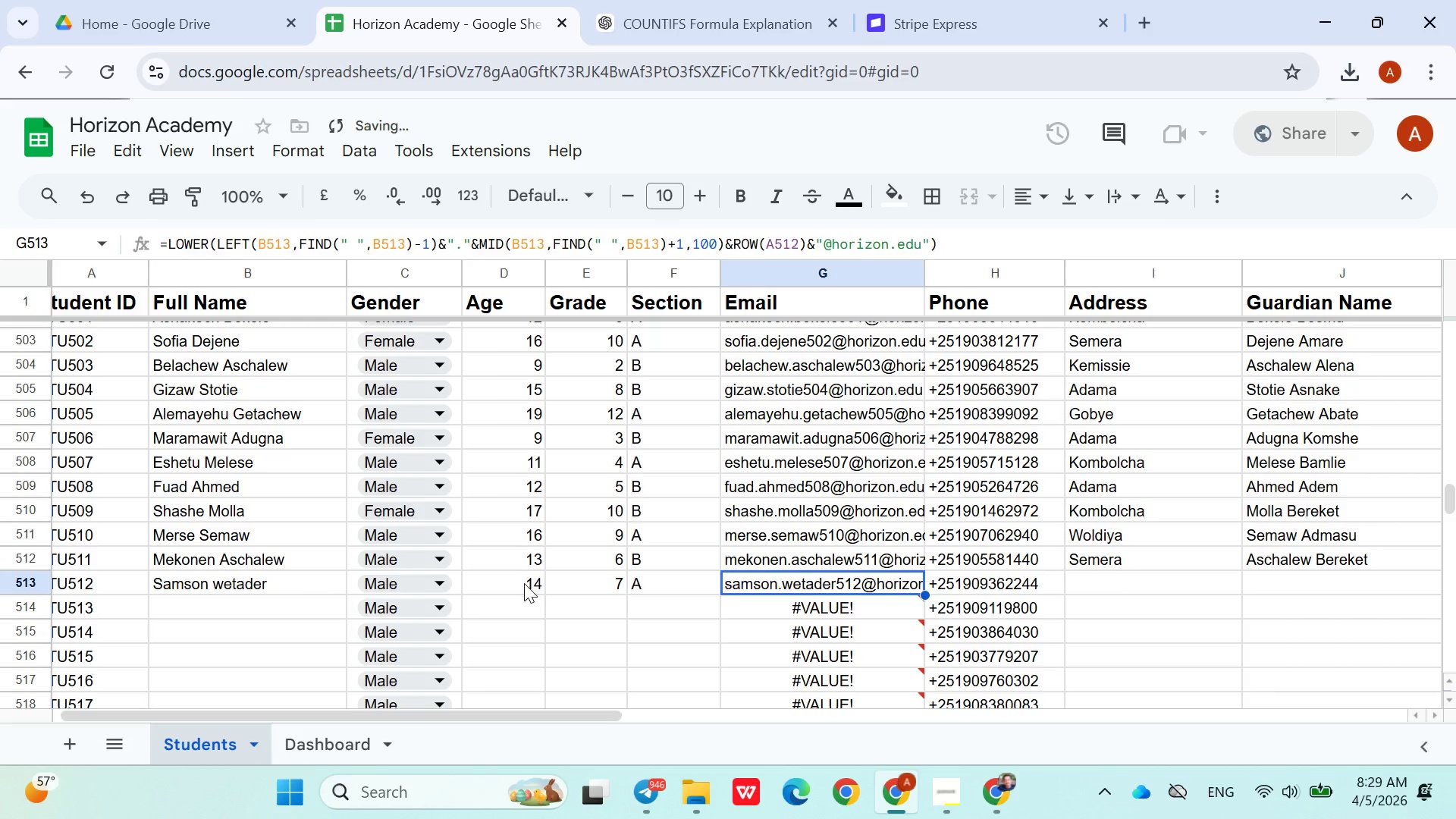 
key(ArrowRight)
 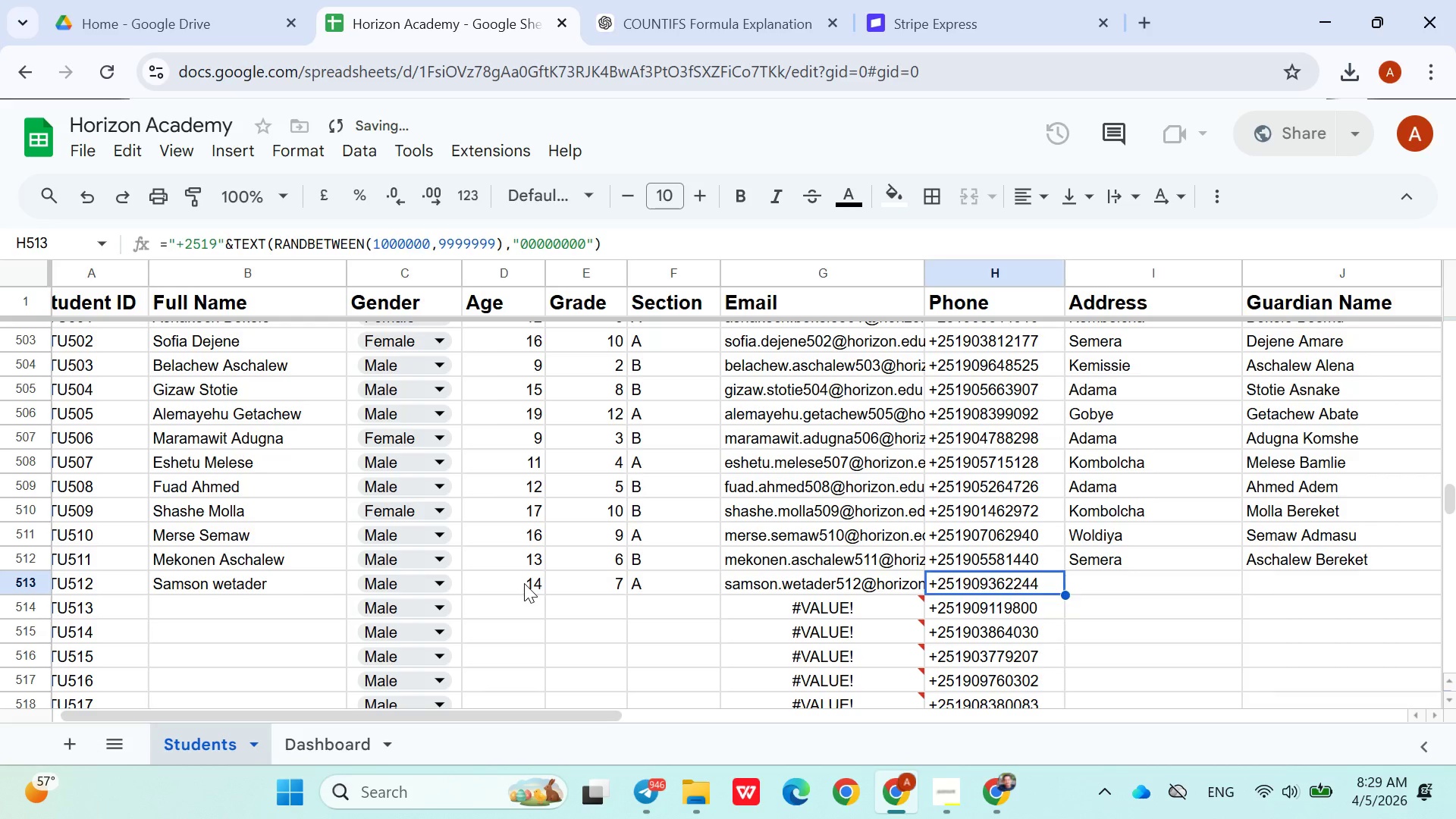 
key(ArrowRight)
 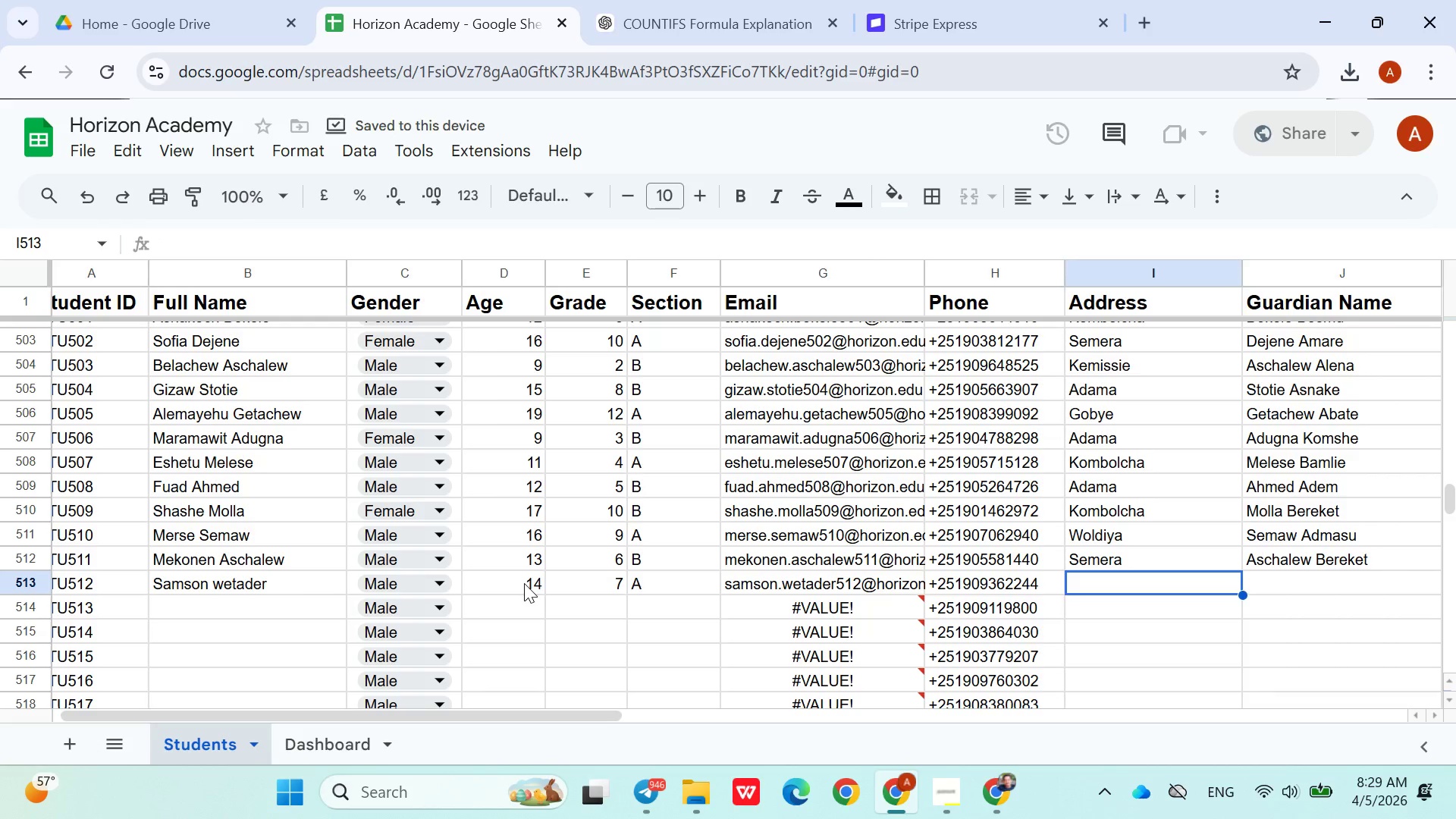 
type(Buliehora)
 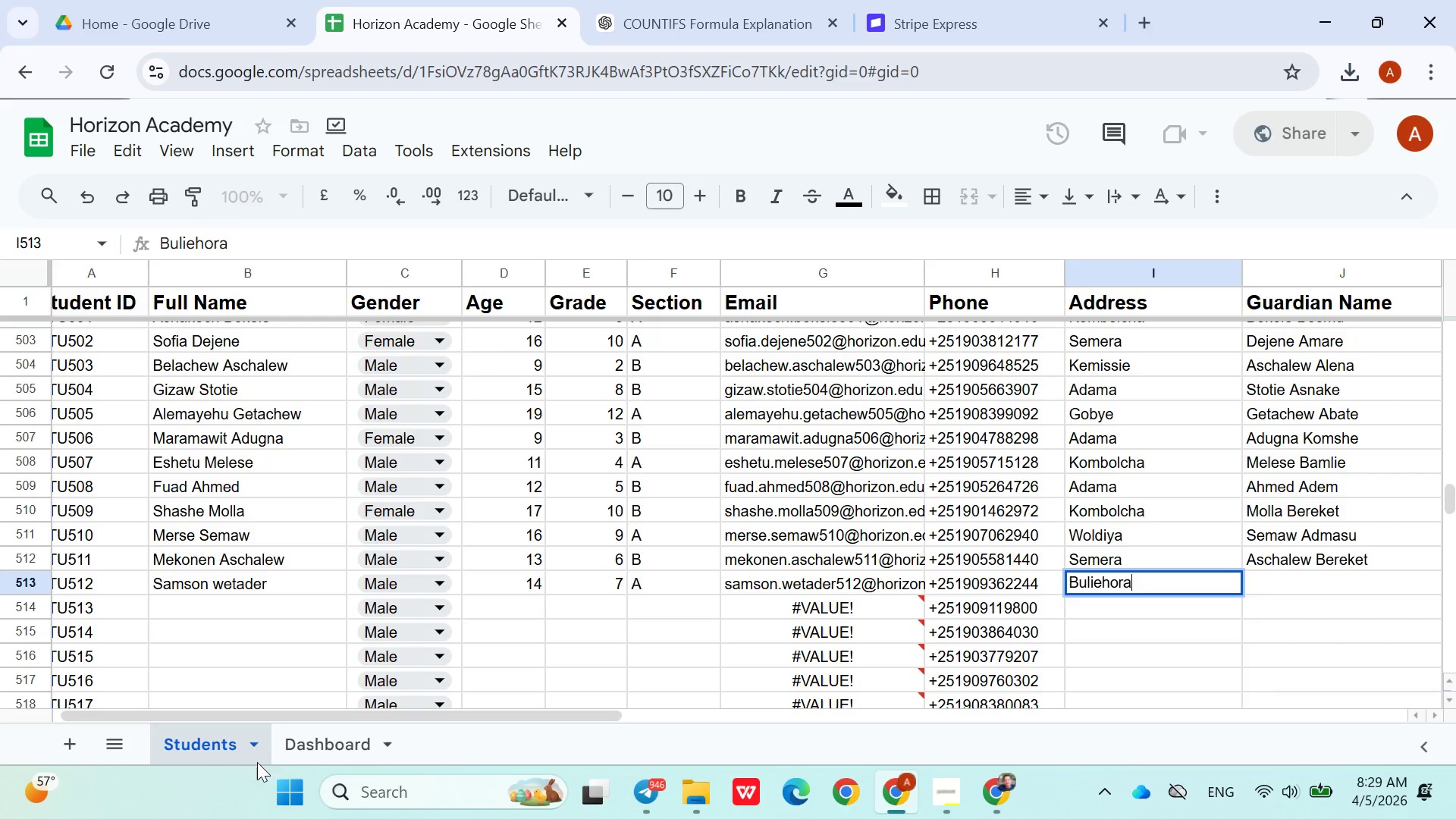 
left_click([300, 742])
 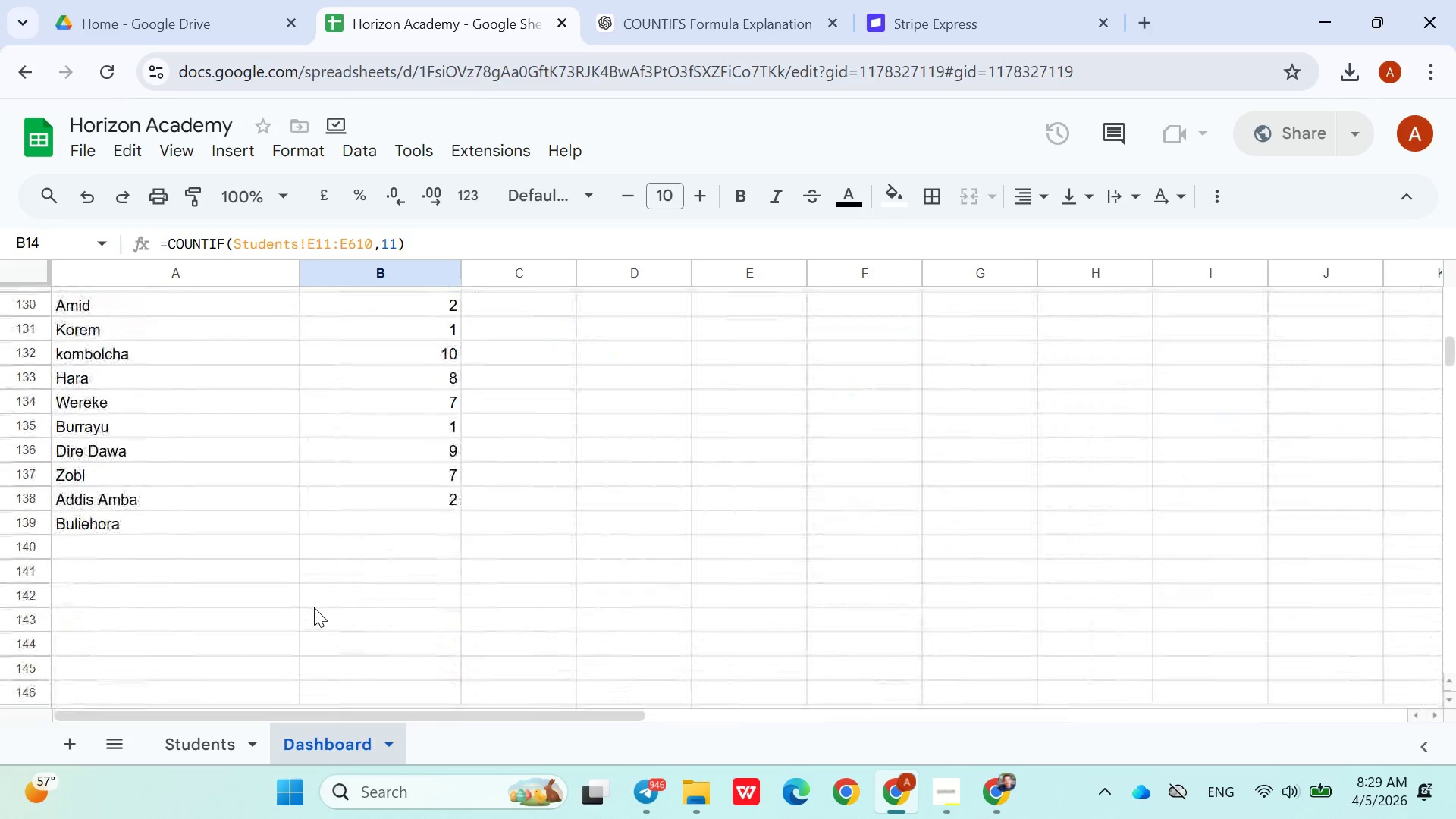 
wait(11.69)
 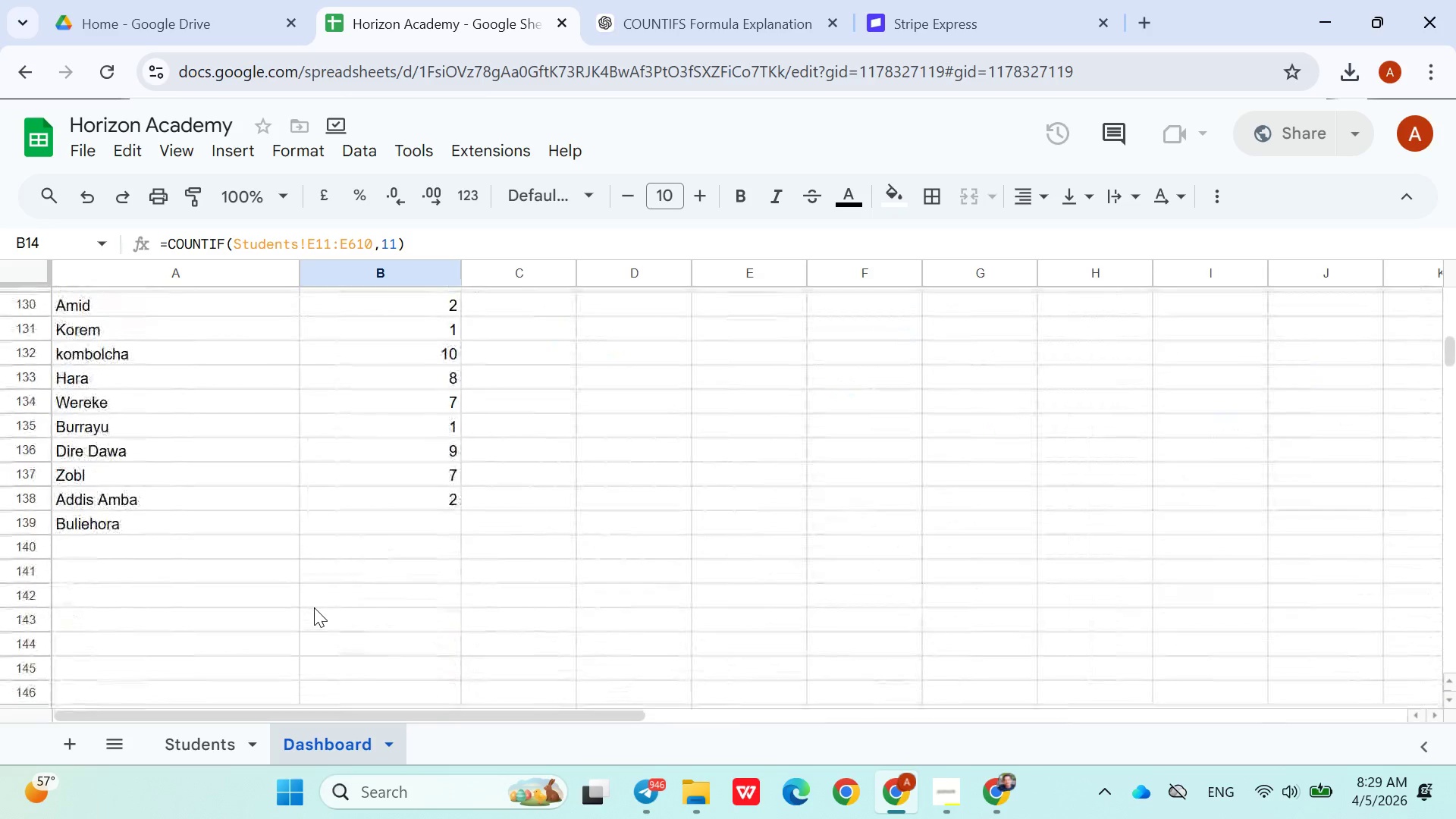 
left_click([209, 740])
 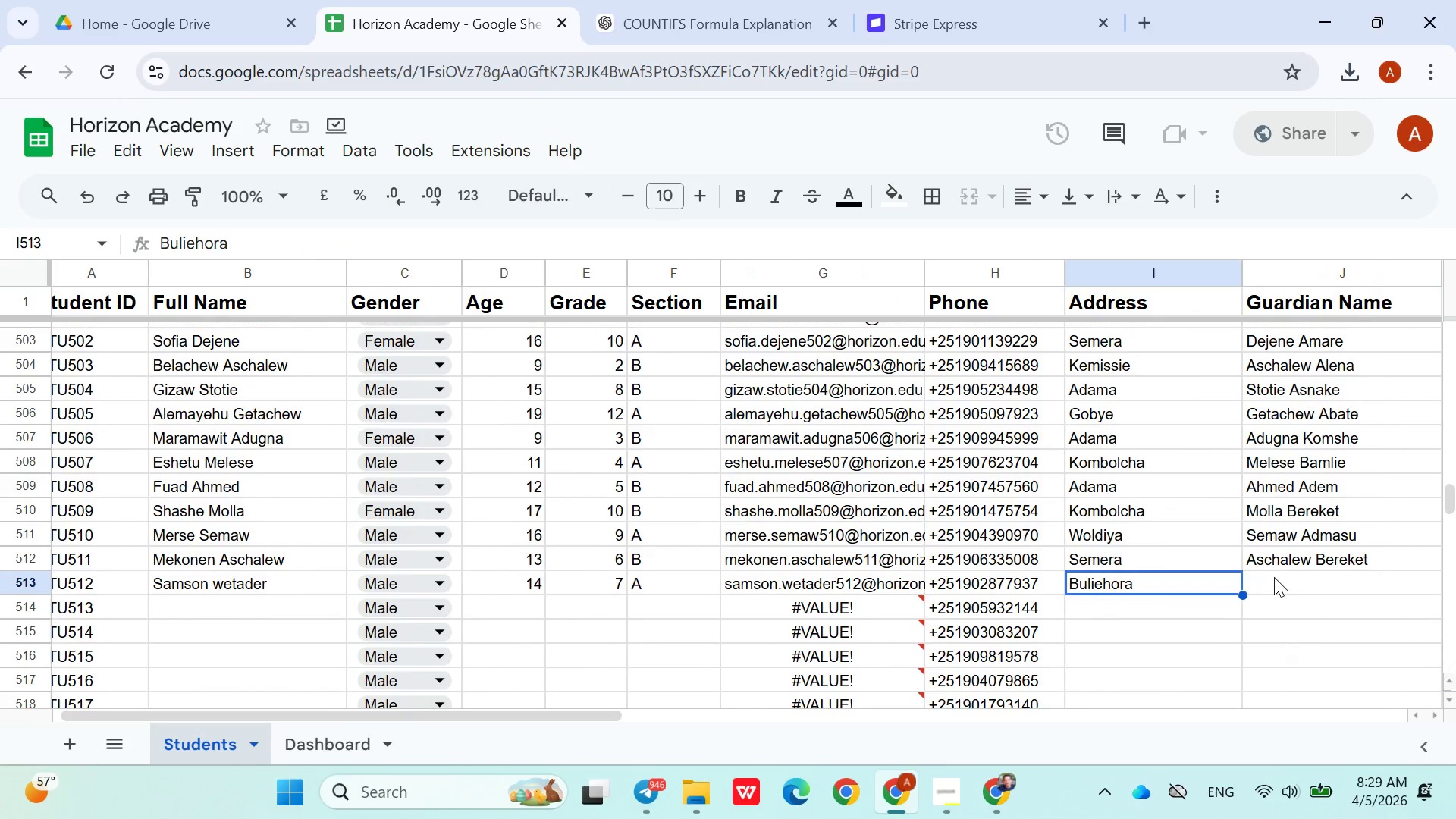 
left_click([1281, 579])
 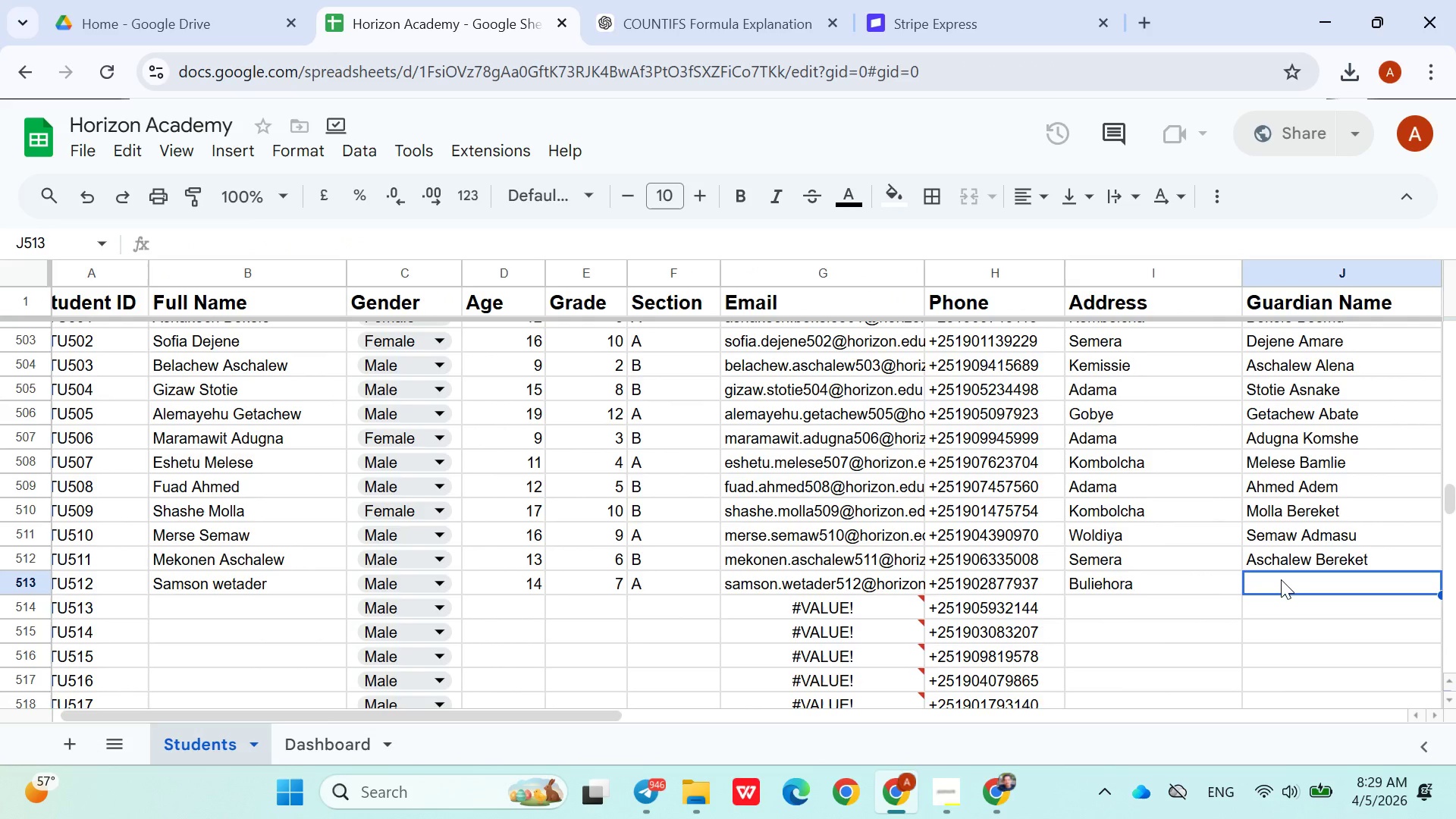 
type(Wetader Wenbere)
 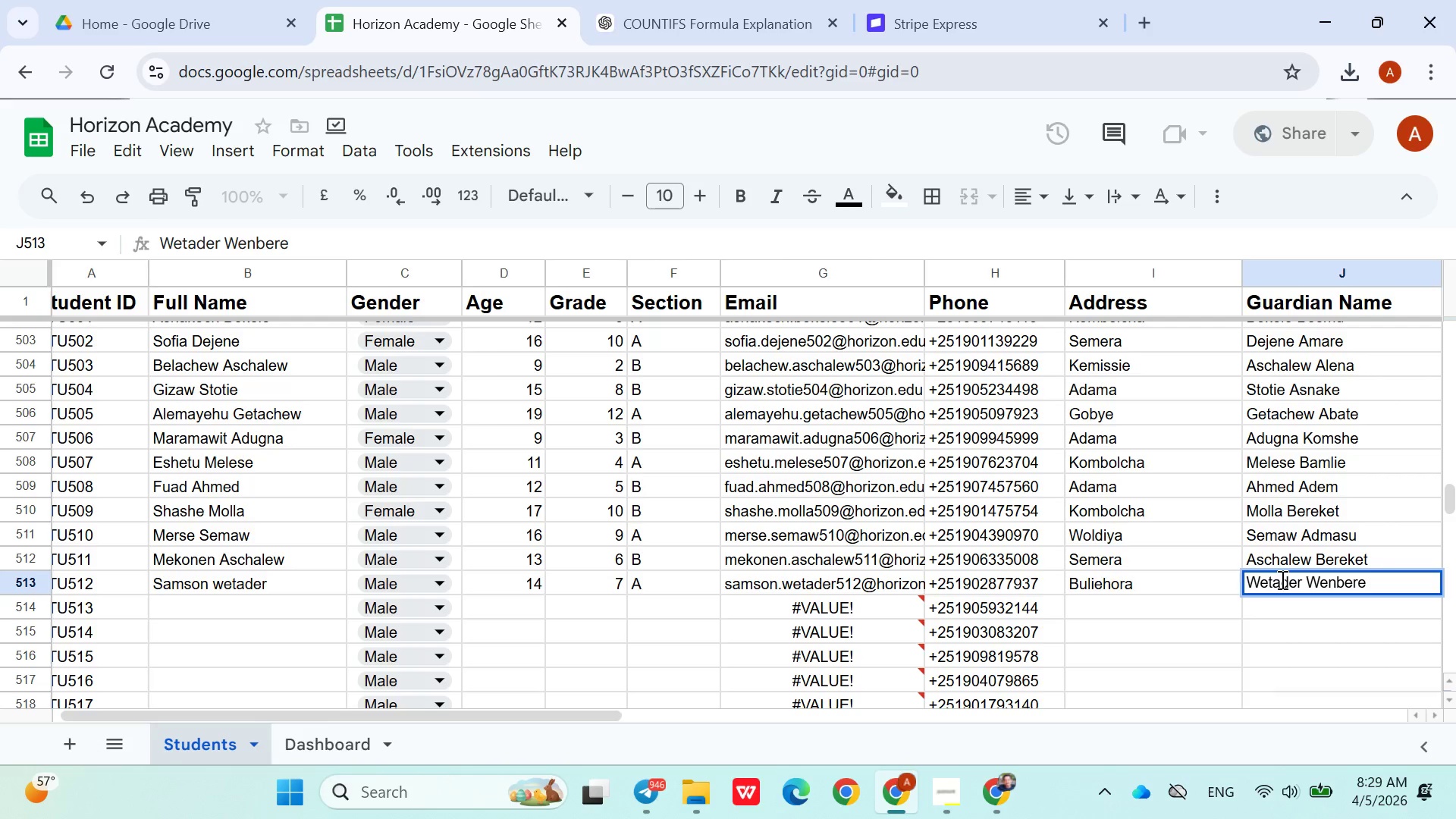 
left_click([704, 617])
 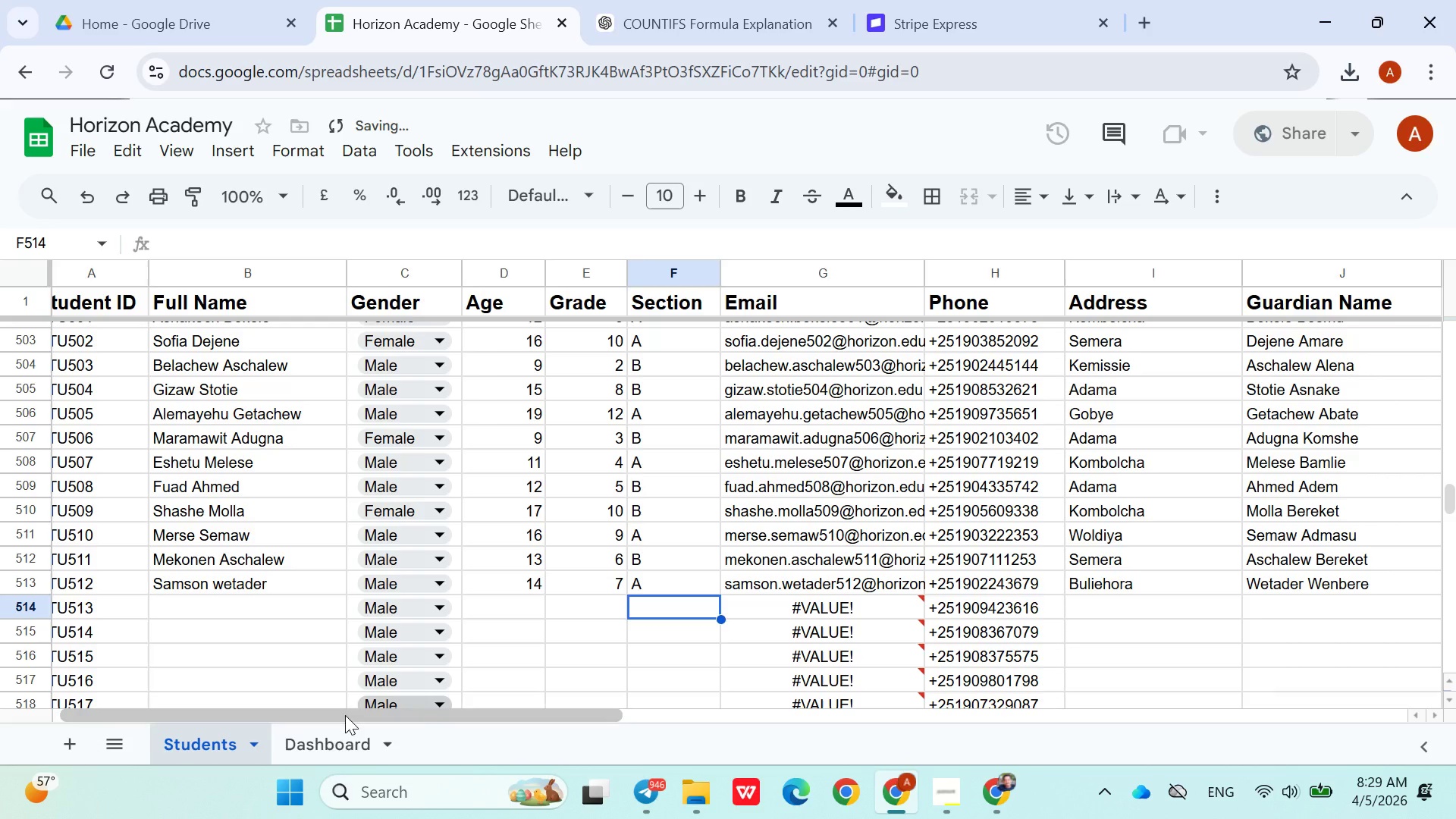 
left_click([328, 736])
 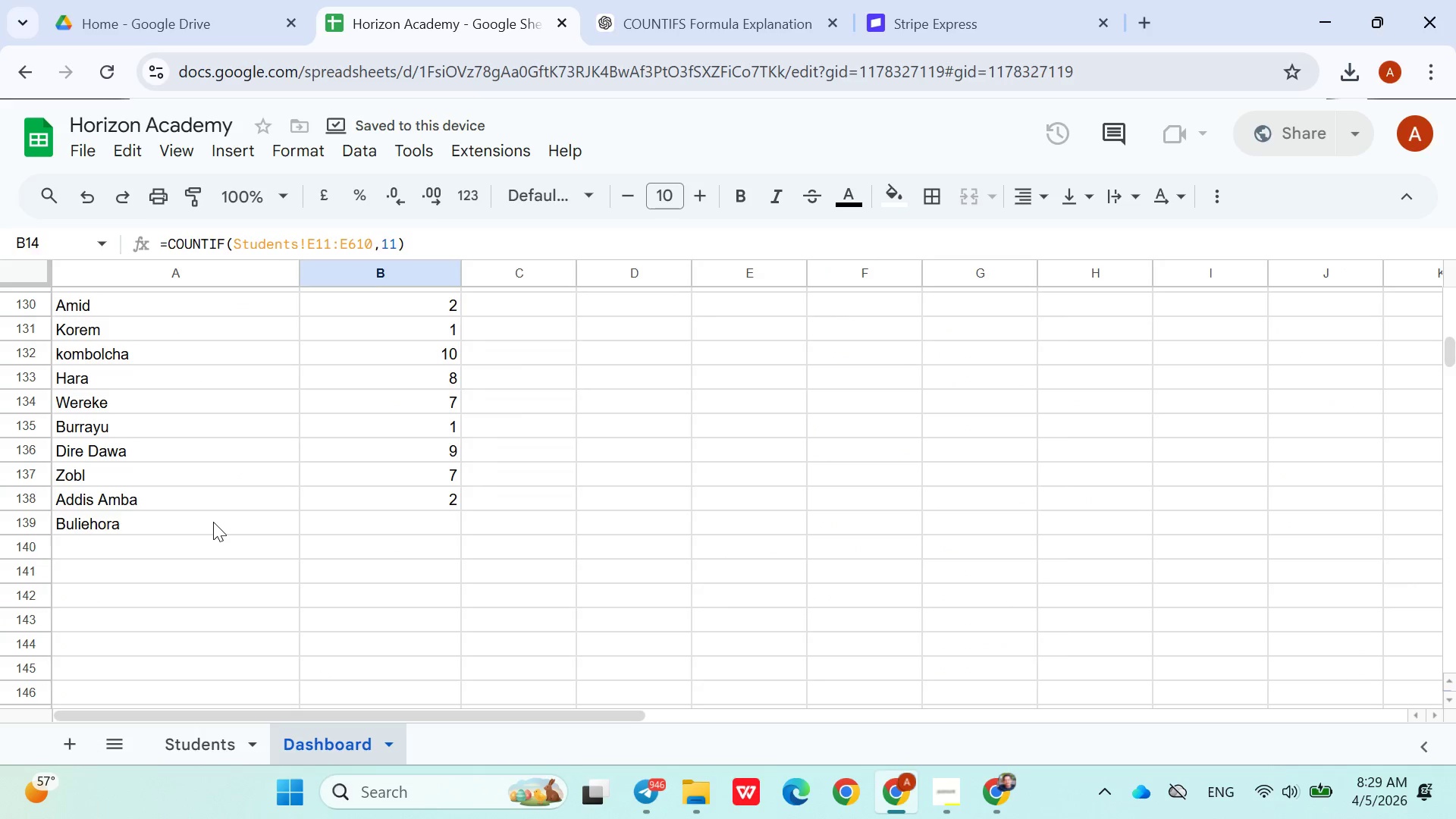 
double_click([210, 518])
 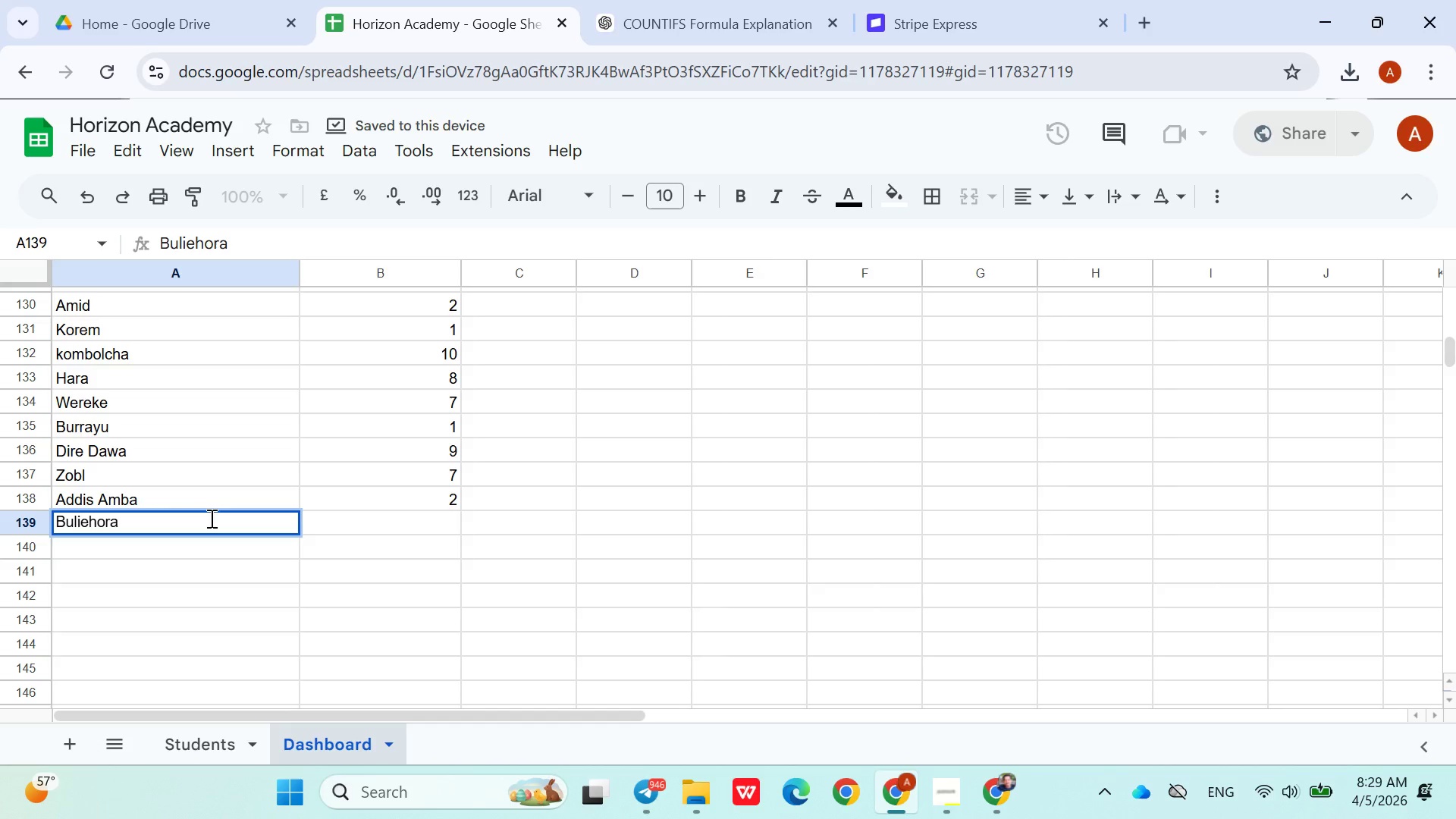 
double_click([210, 518])
 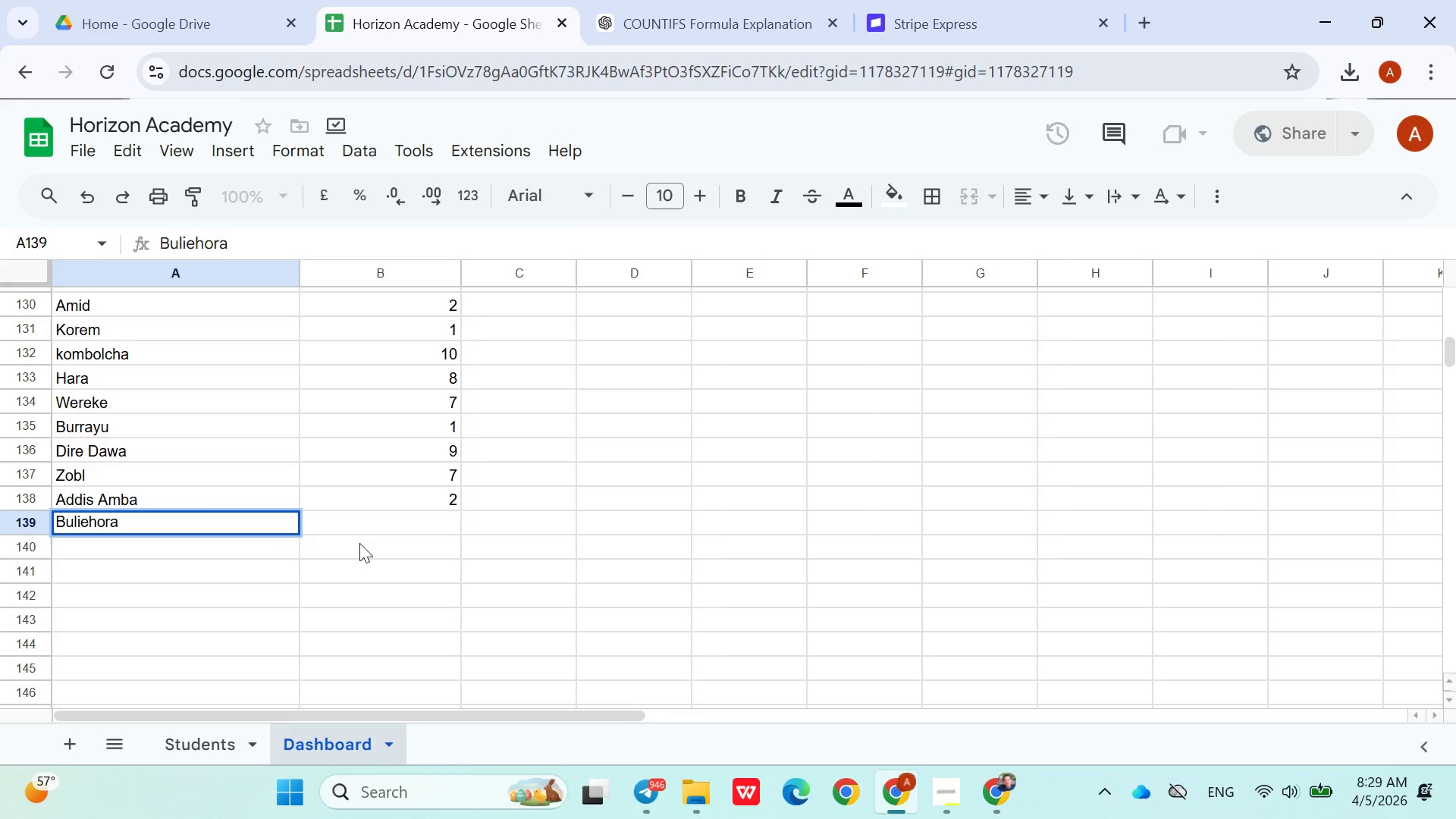 
double_click([369, 526])
 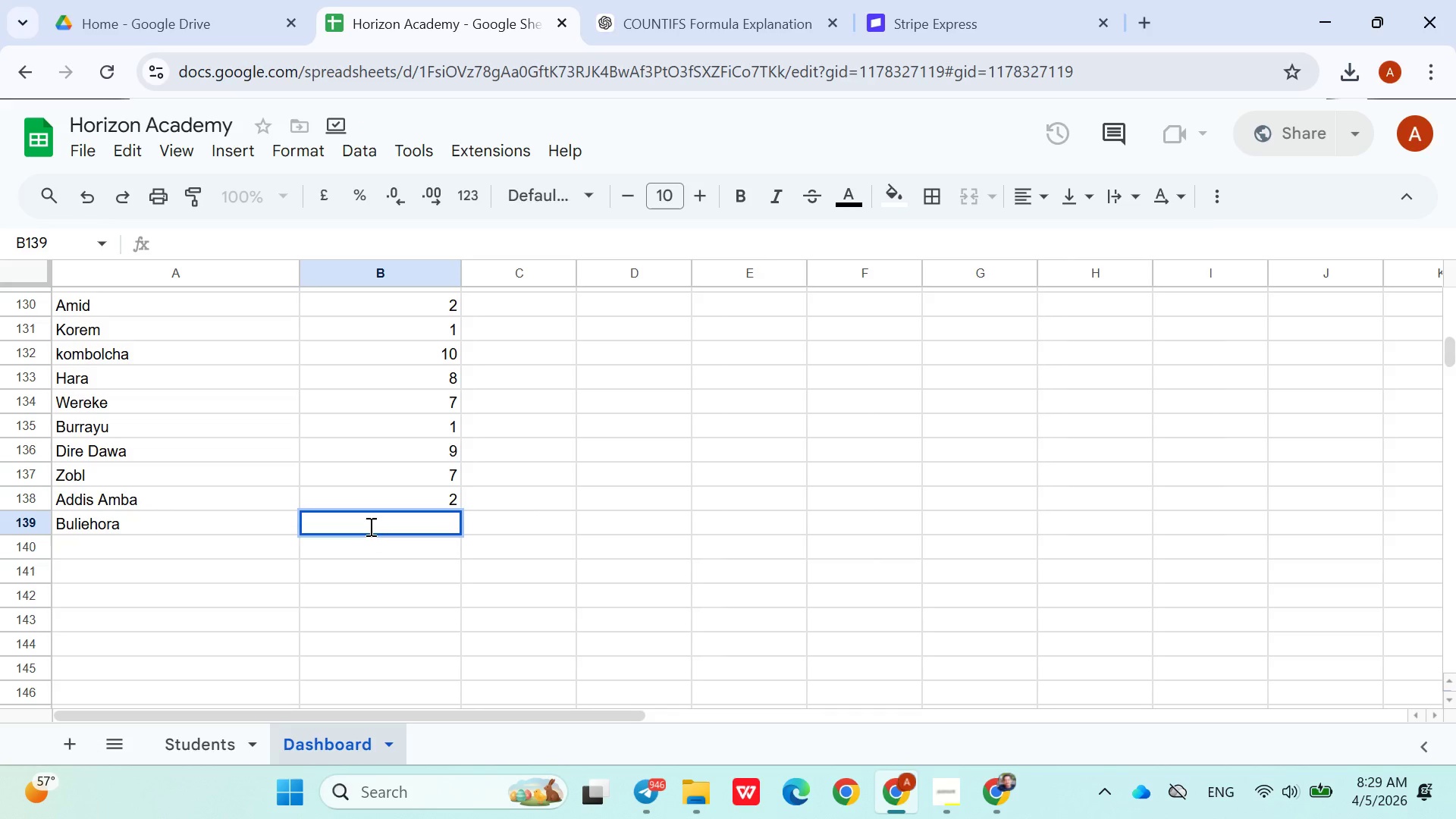 
triple_click([369, 526])
 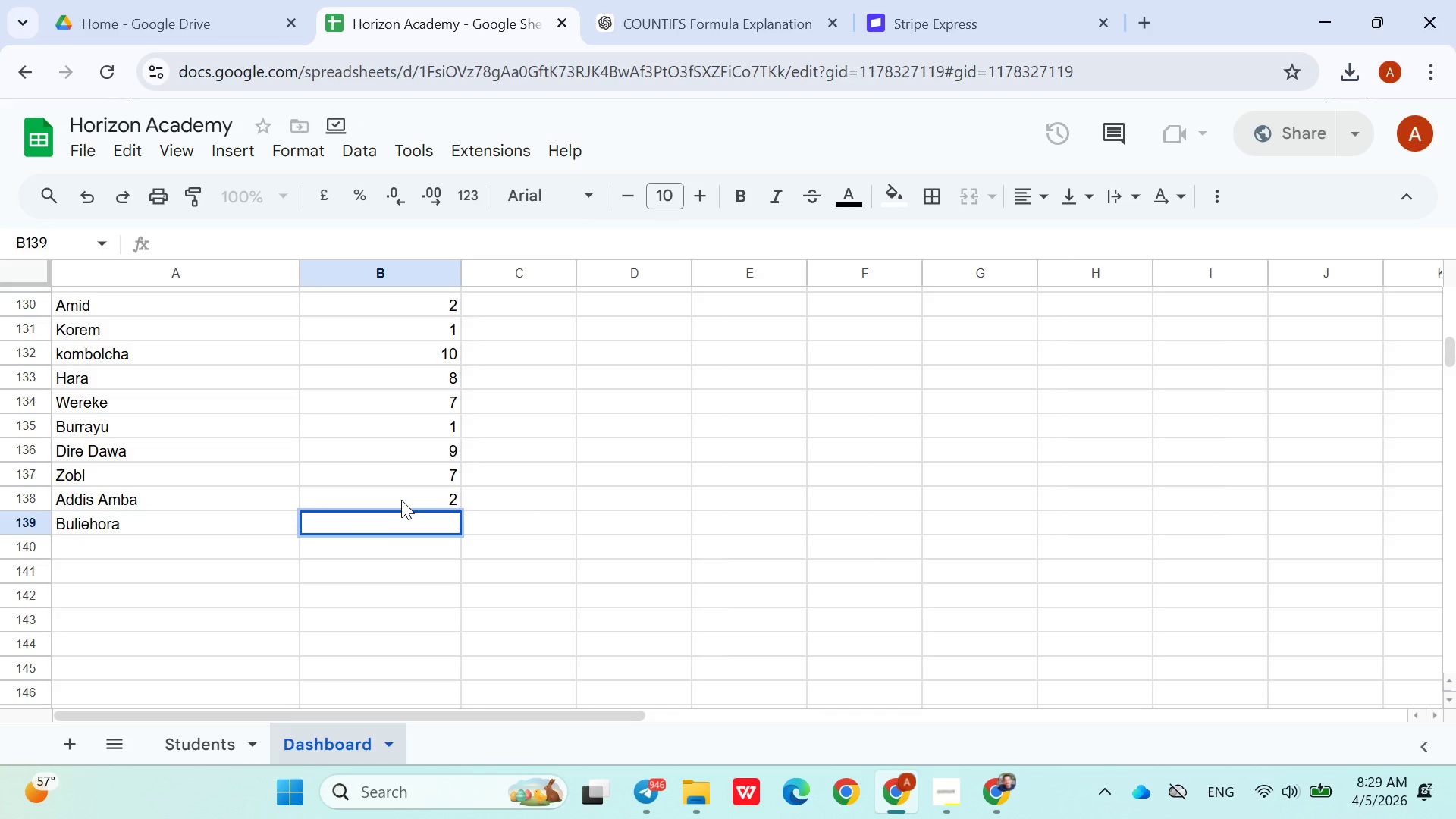 
left_click([404, 498])
 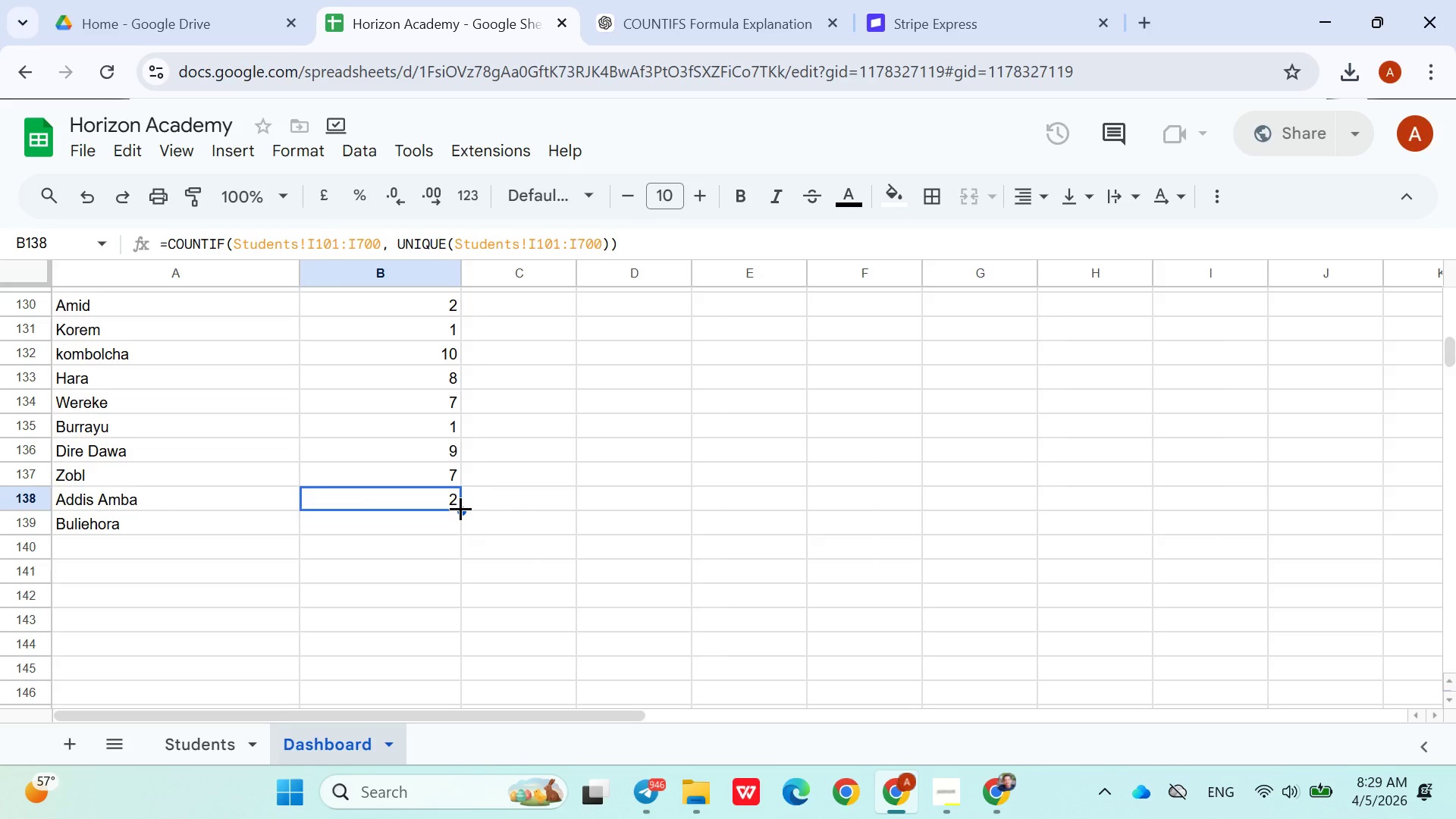 
left_click_drag(start_coordinate=[461, 508], to_coordinate=[461, 514])
 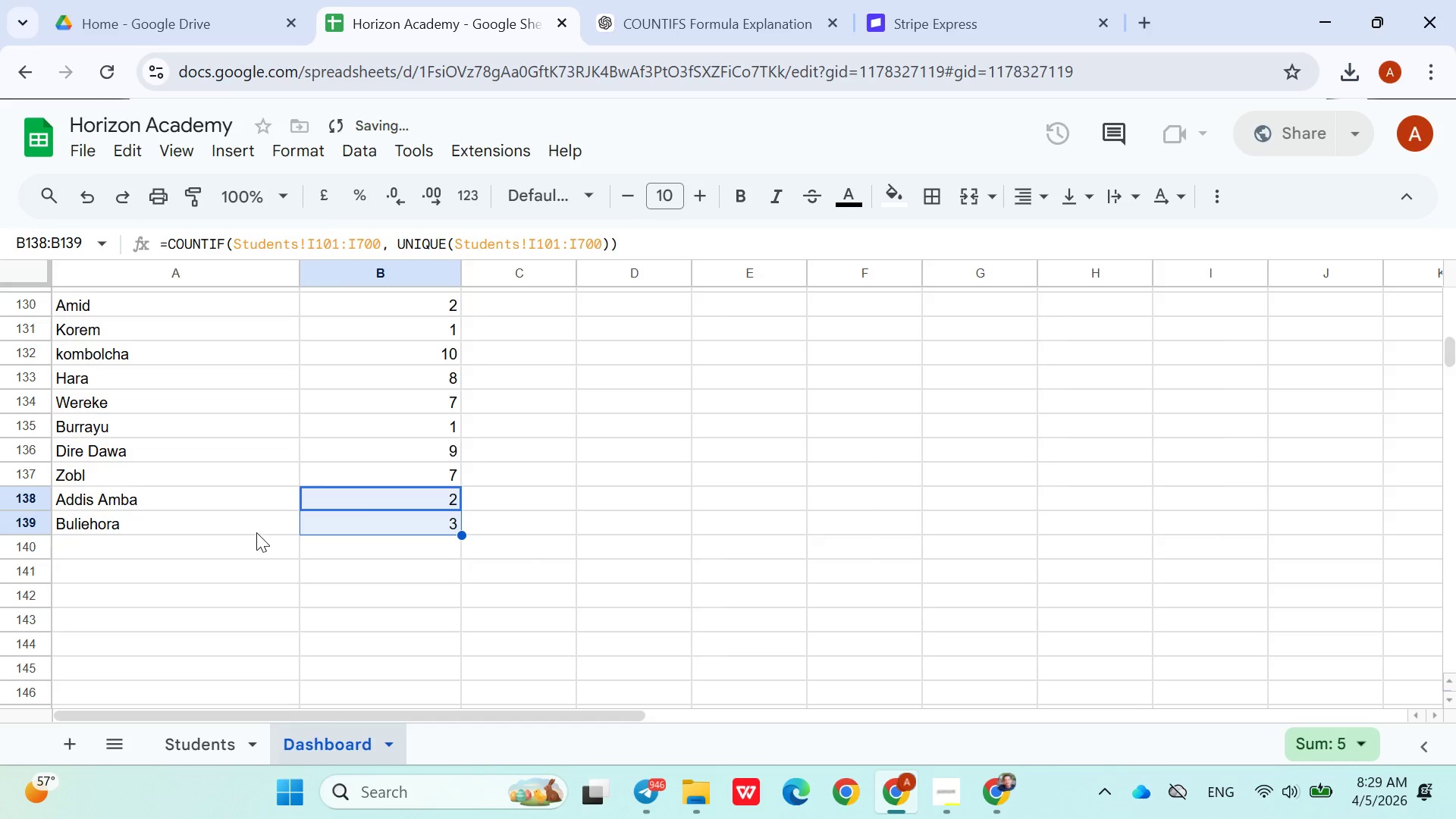 
left_click([231, 522])
 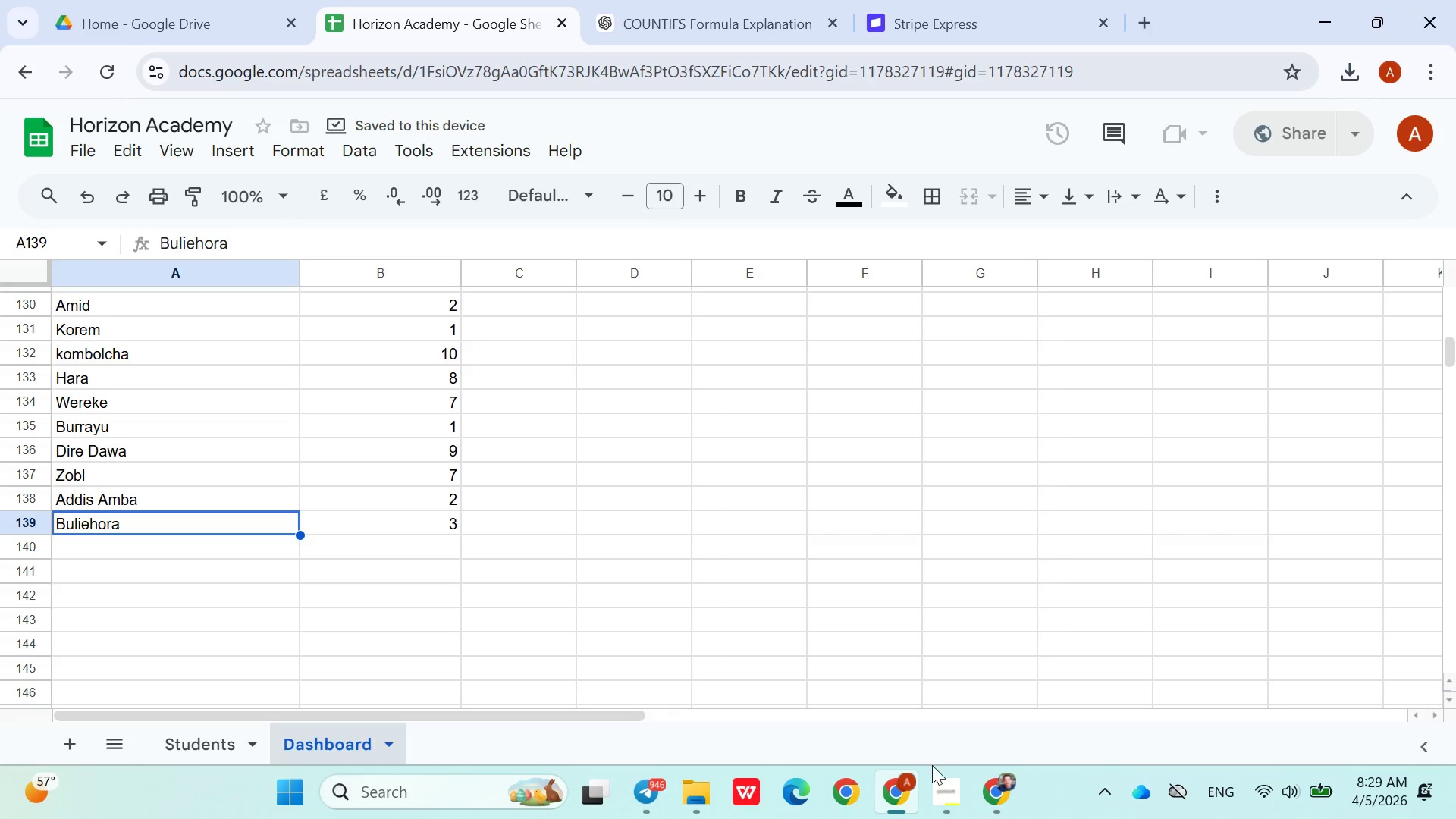 
left_click([1018, 802])
 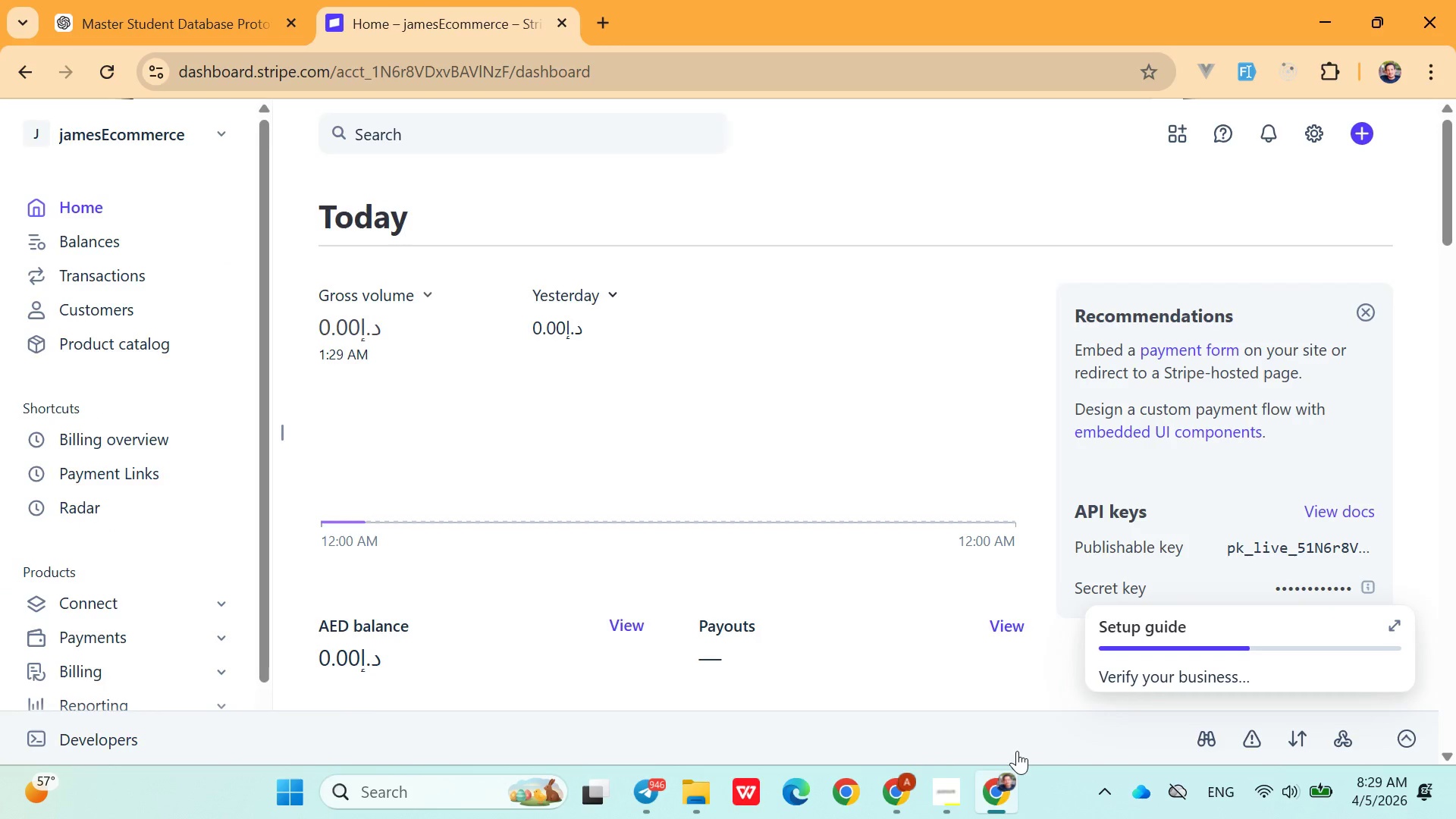 
left_click([1017, 766])
 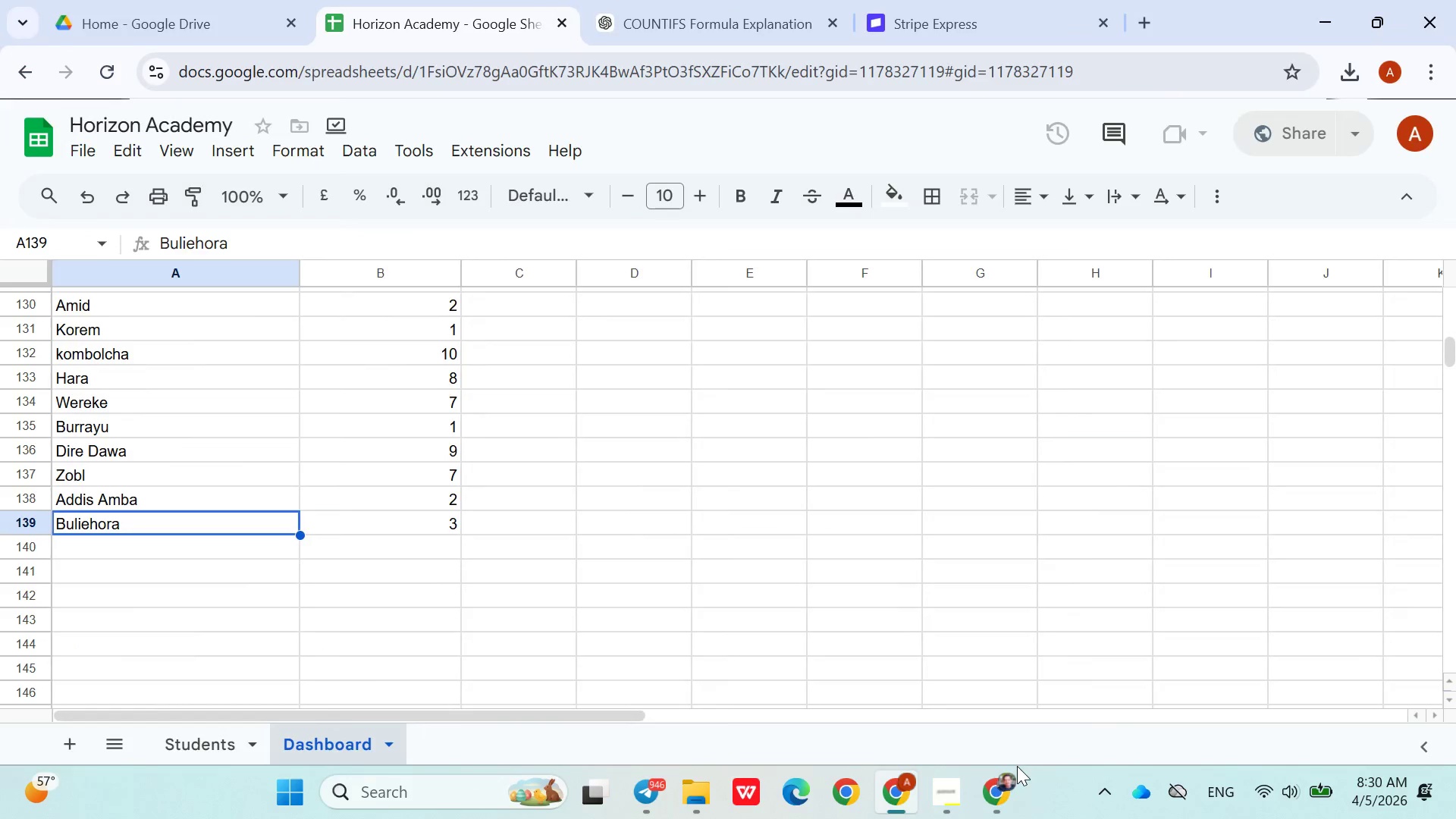 
left_click([1012, 788])
 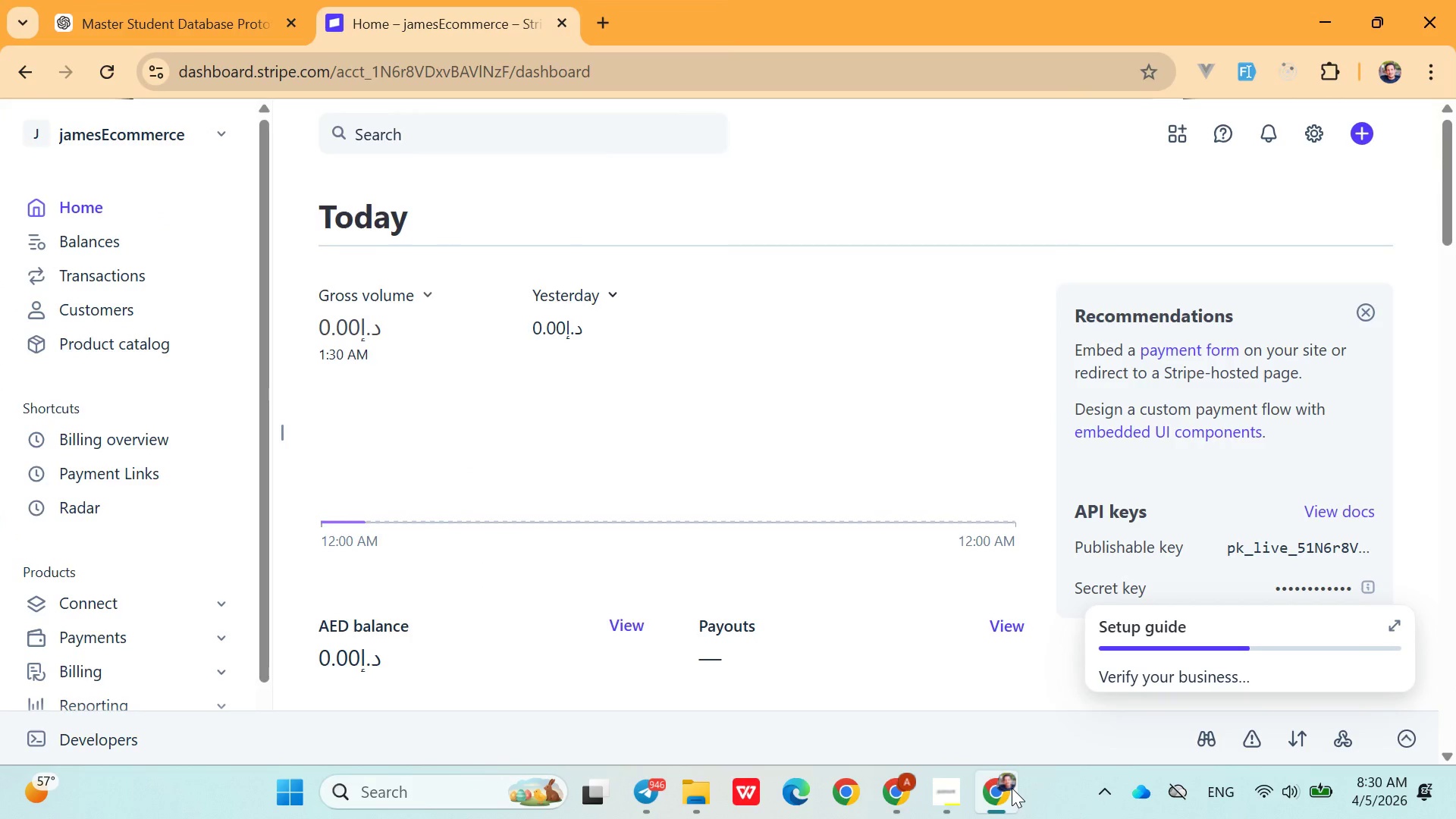 
left_click([1012, 788])
 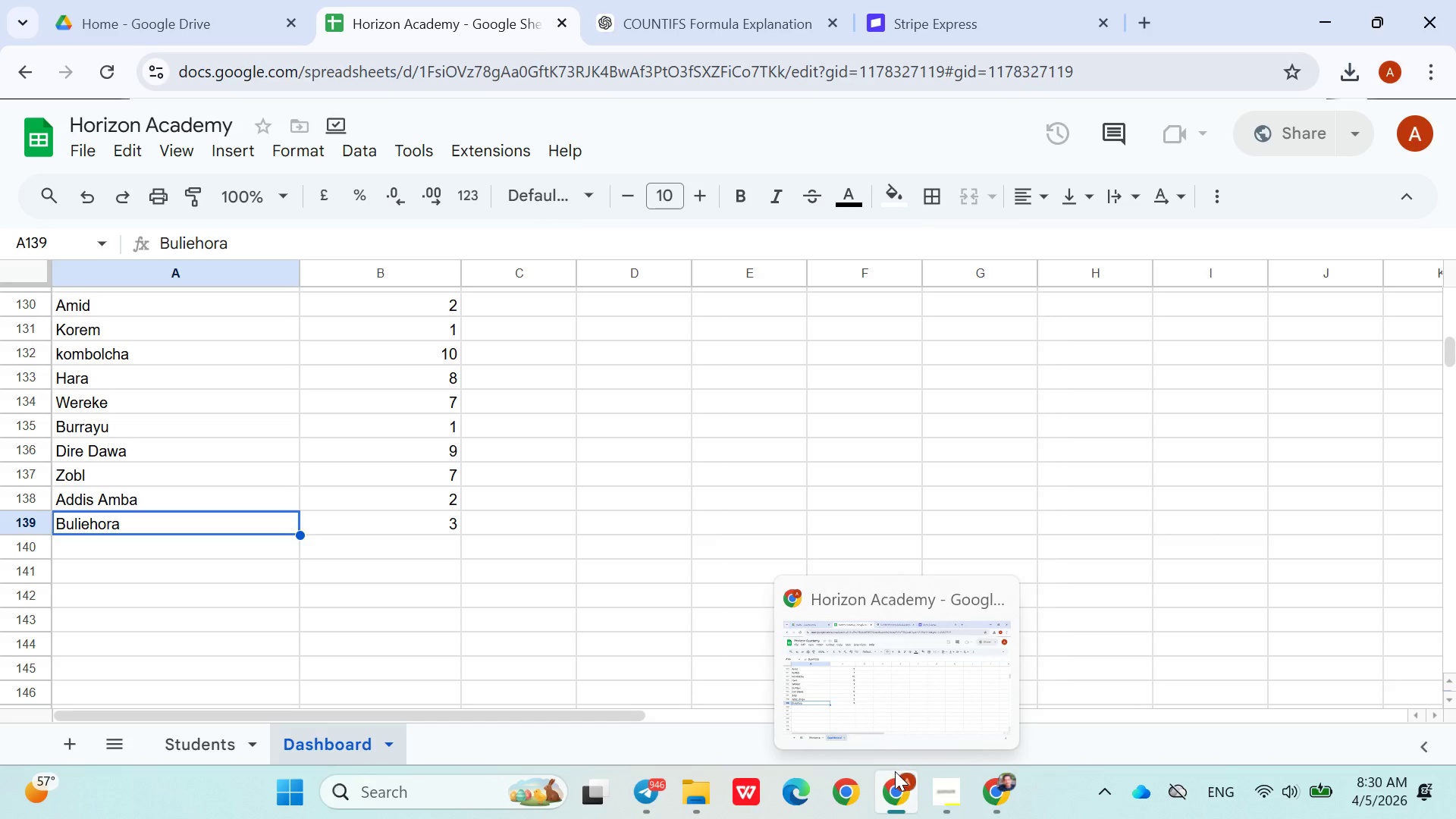 
left_click([952, 786])